 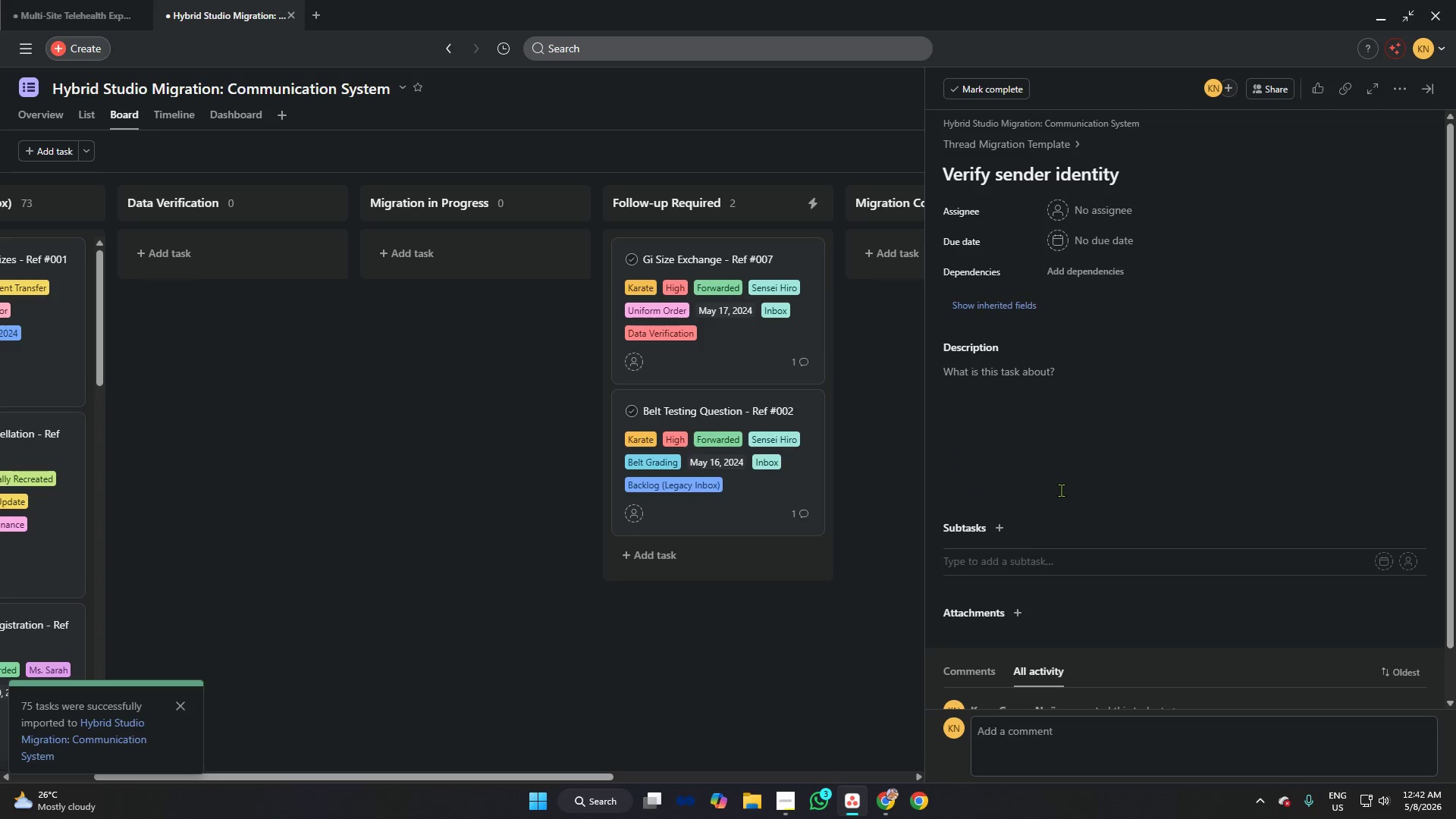 
mouse_move([1058, 221])
 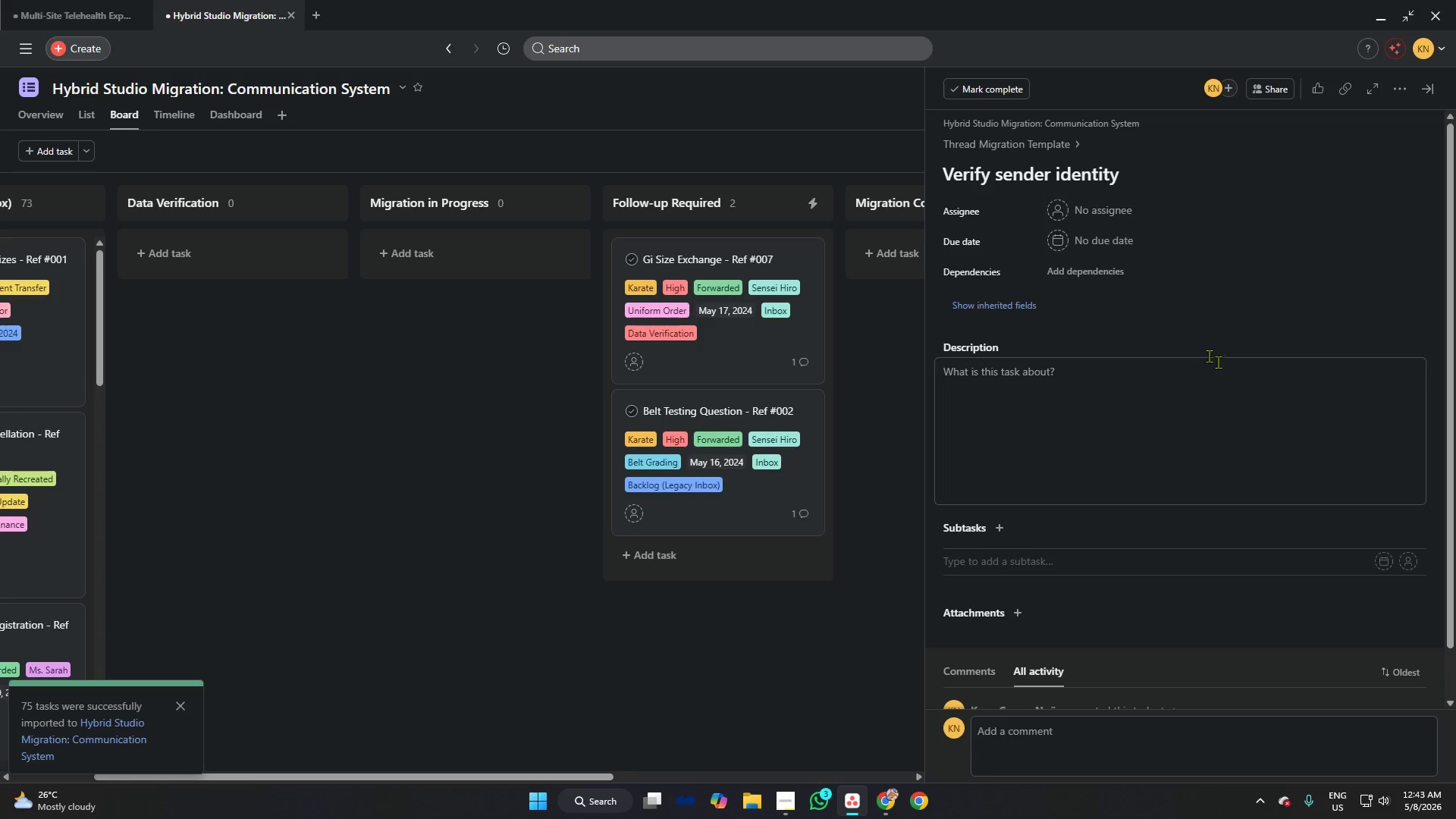 
scroll: coordinate [1108, 250], scroll_direction: none, amount: 0.0
 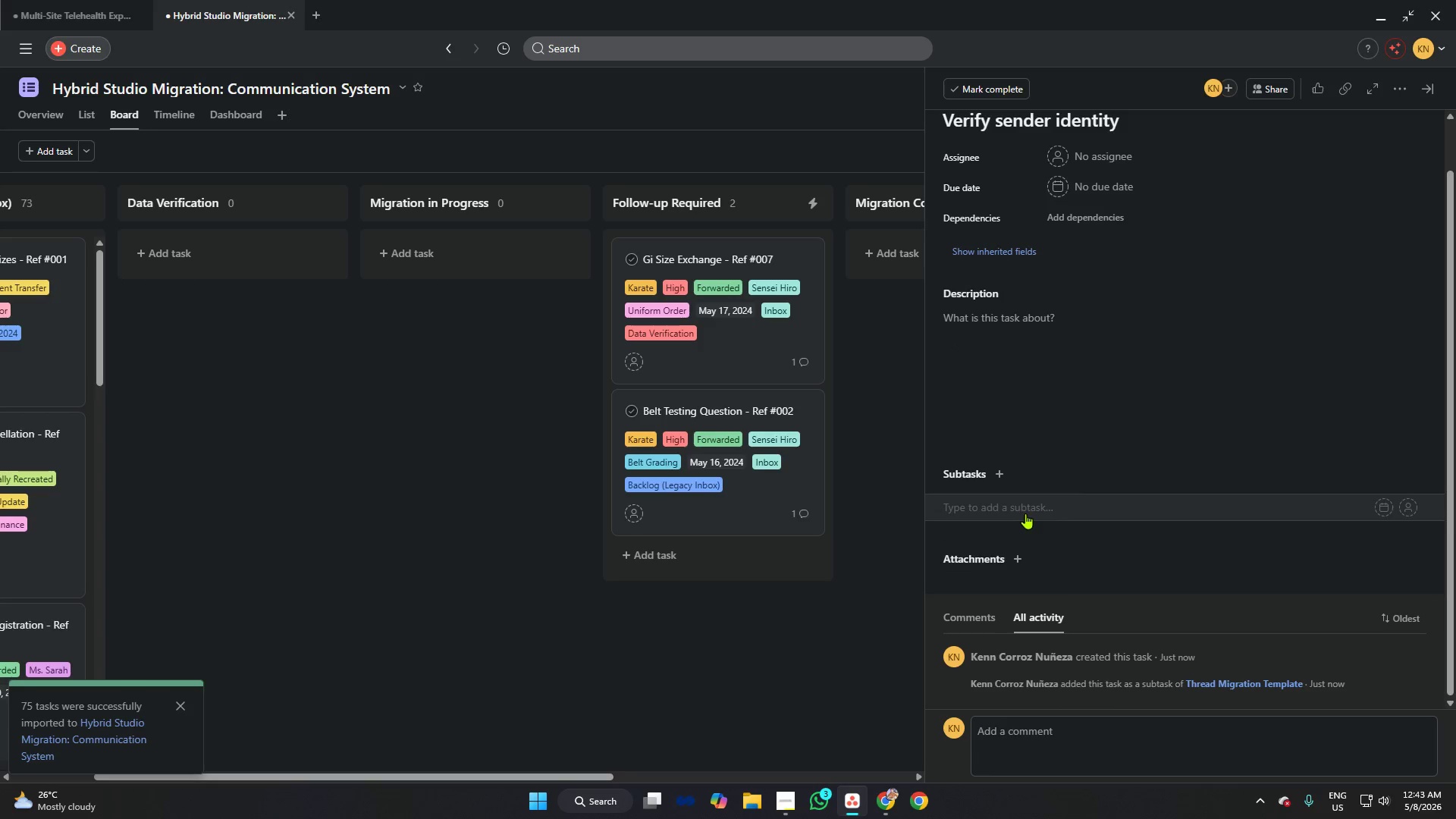 
scroll: coordinate [1031, 518], scroll_direction: down, amount: 3.0
 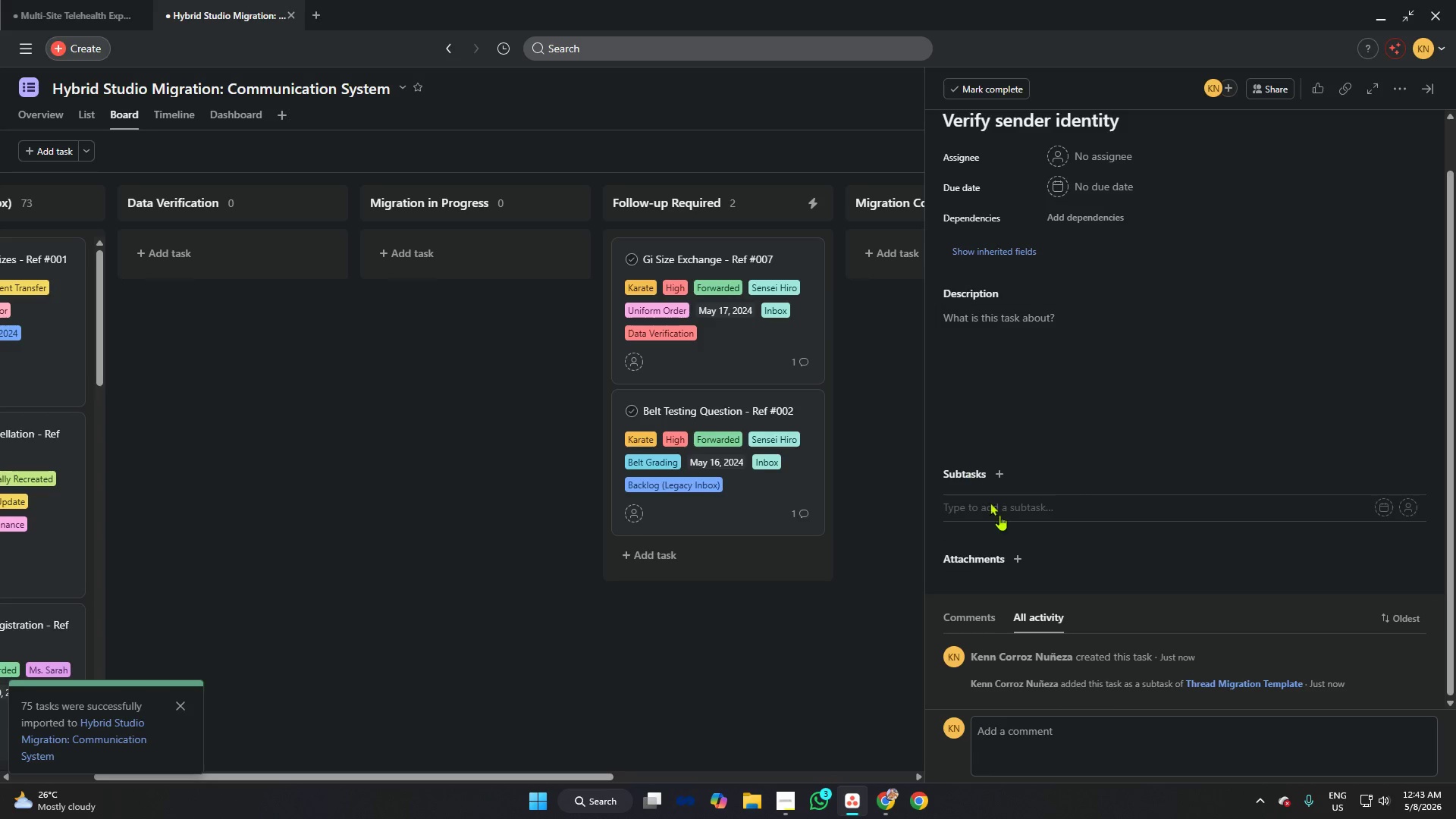 
left_click([1015, 510])
 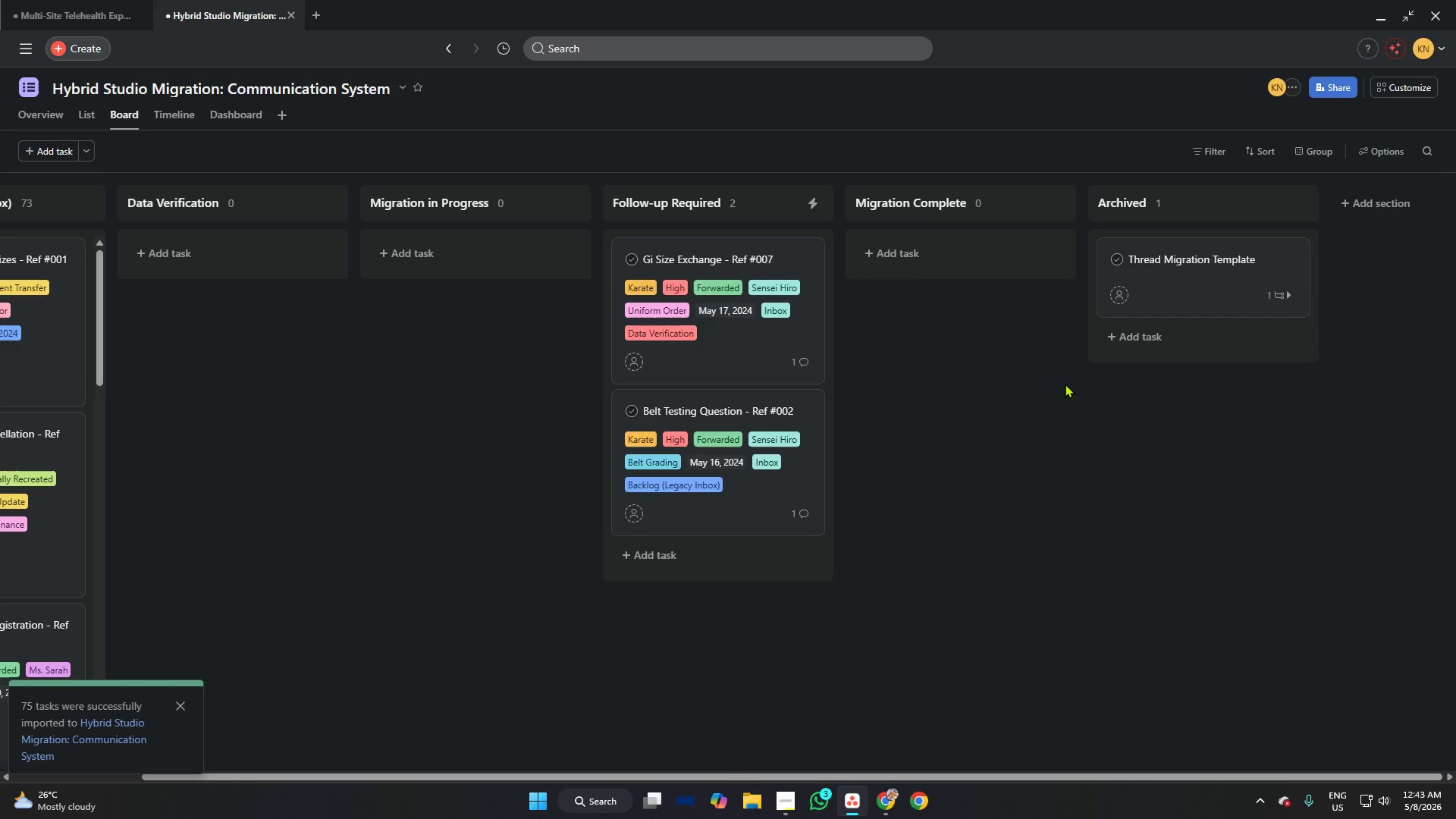 
left_click([1287, 290])
 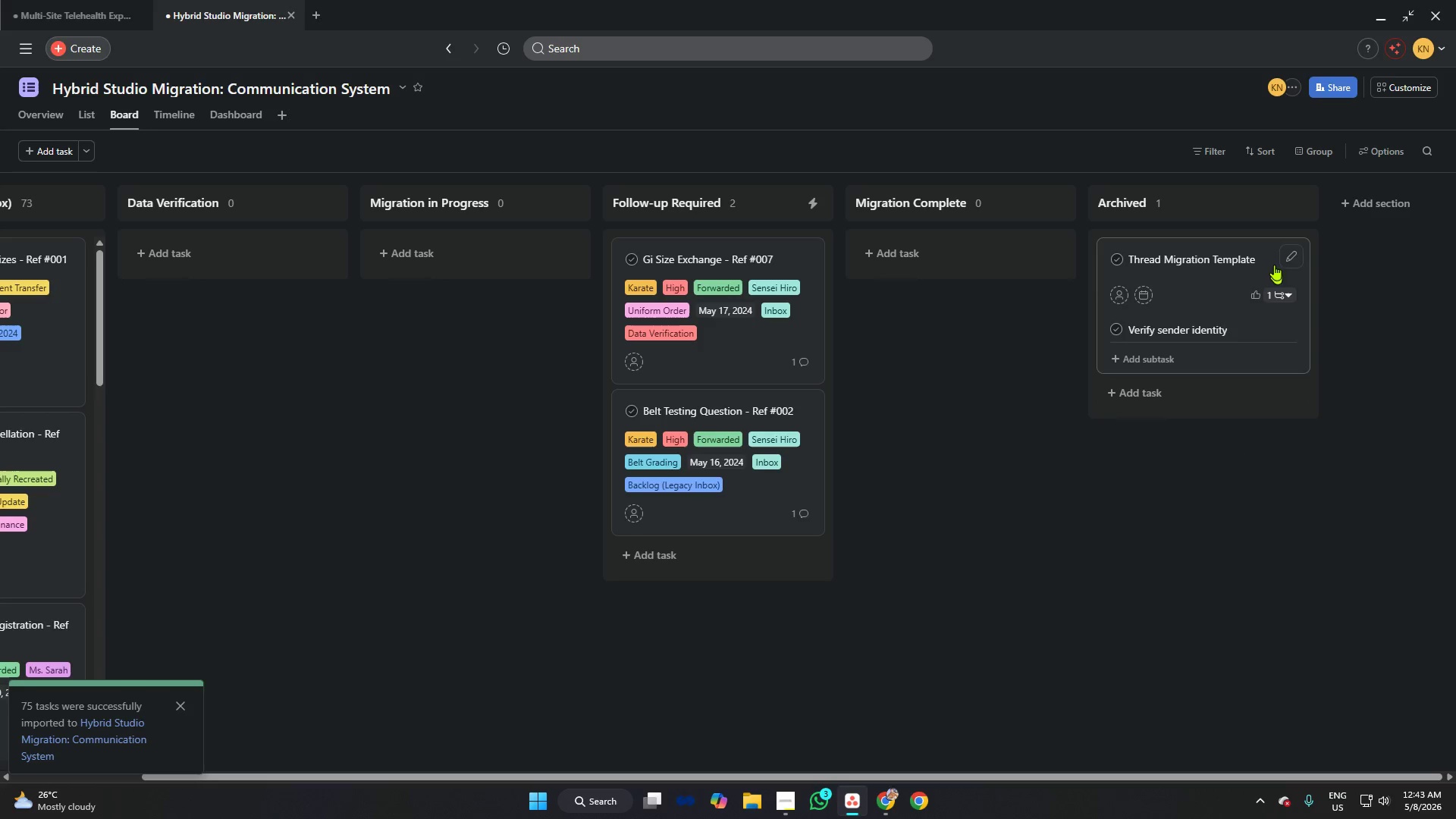 
left_click([1263, 249])
 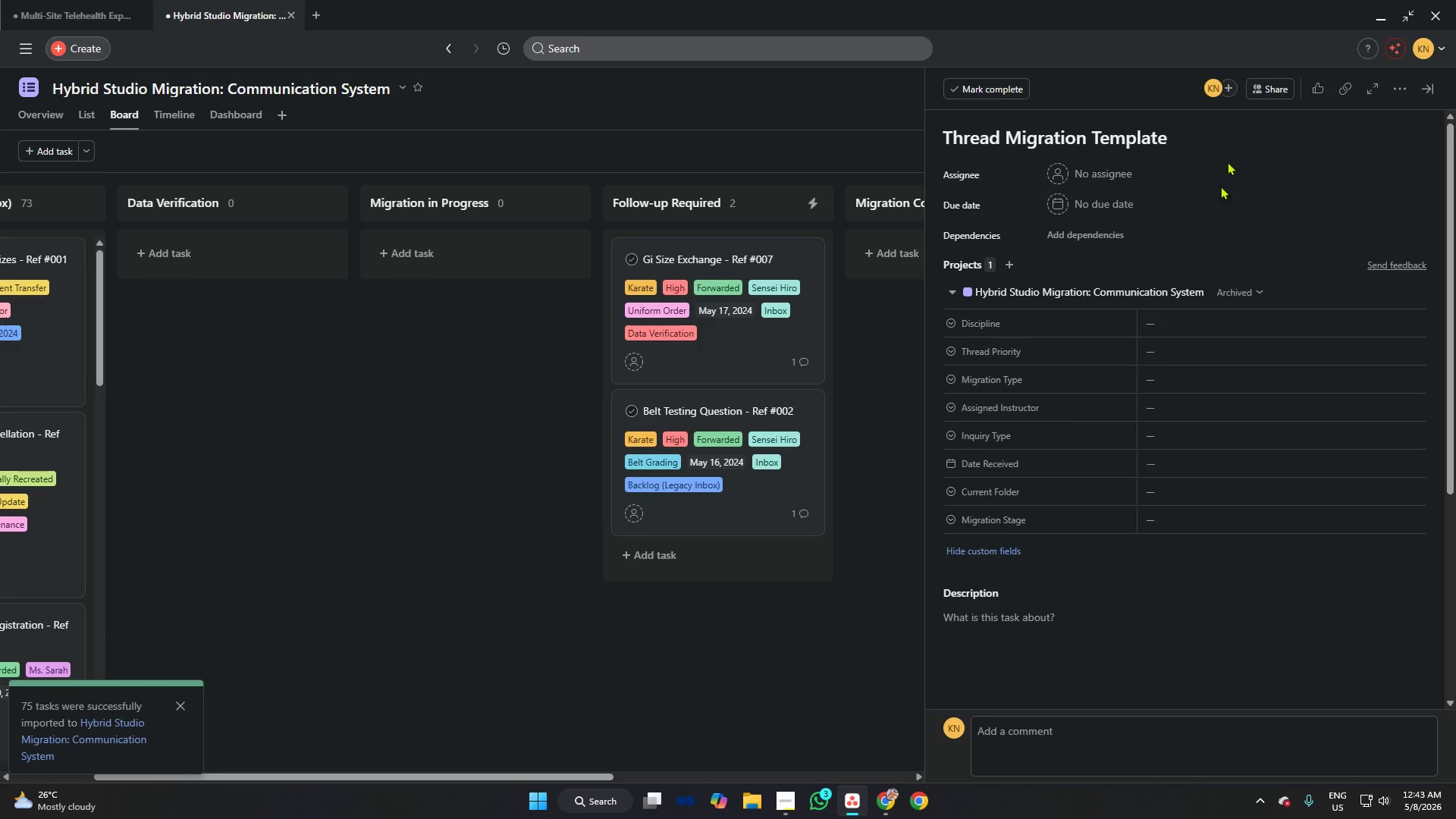 
scroll: coordinate [1060, 588], scroll_direction: down, amount: 5.0
 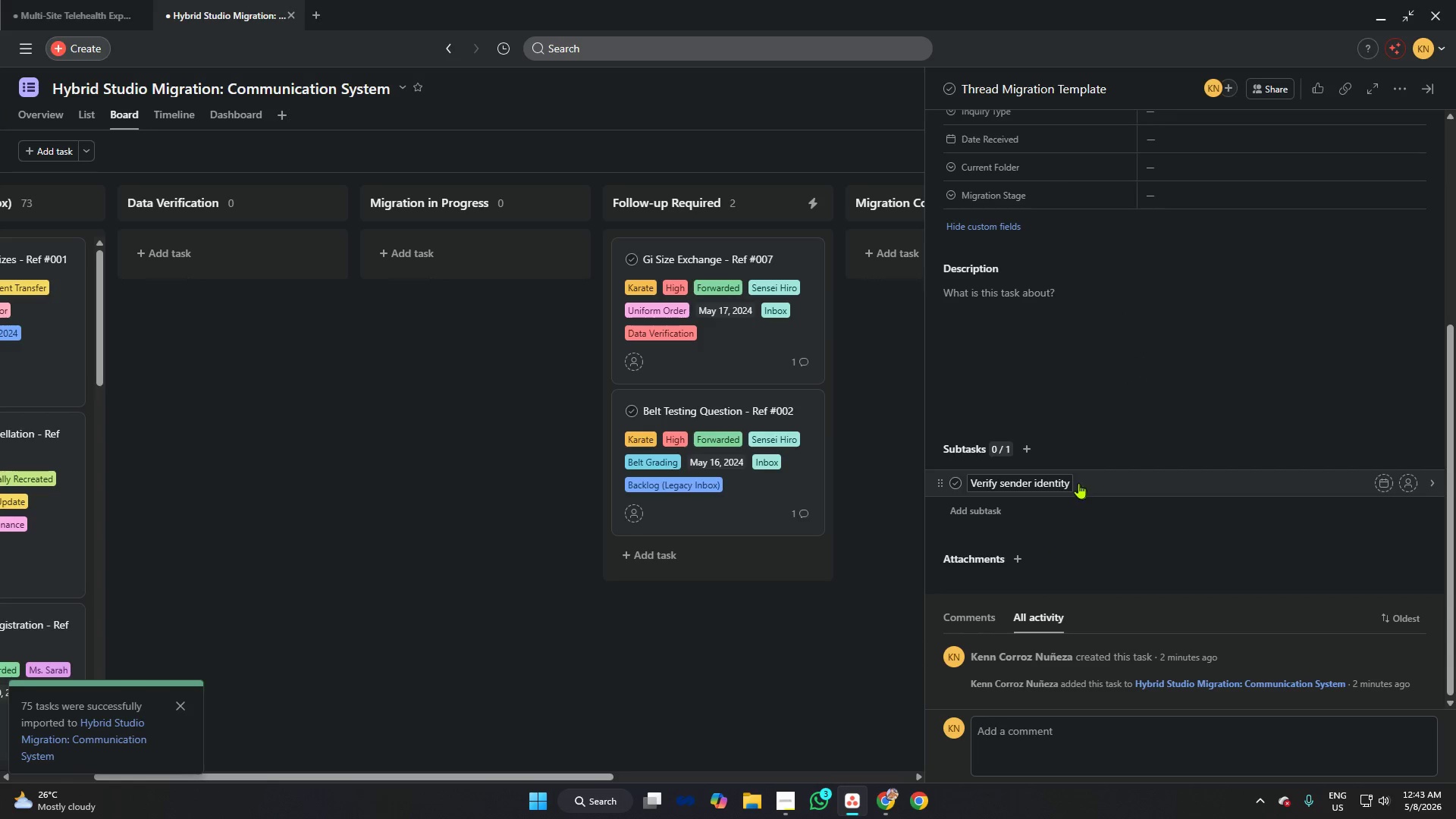 
left_click([1054, 481])
 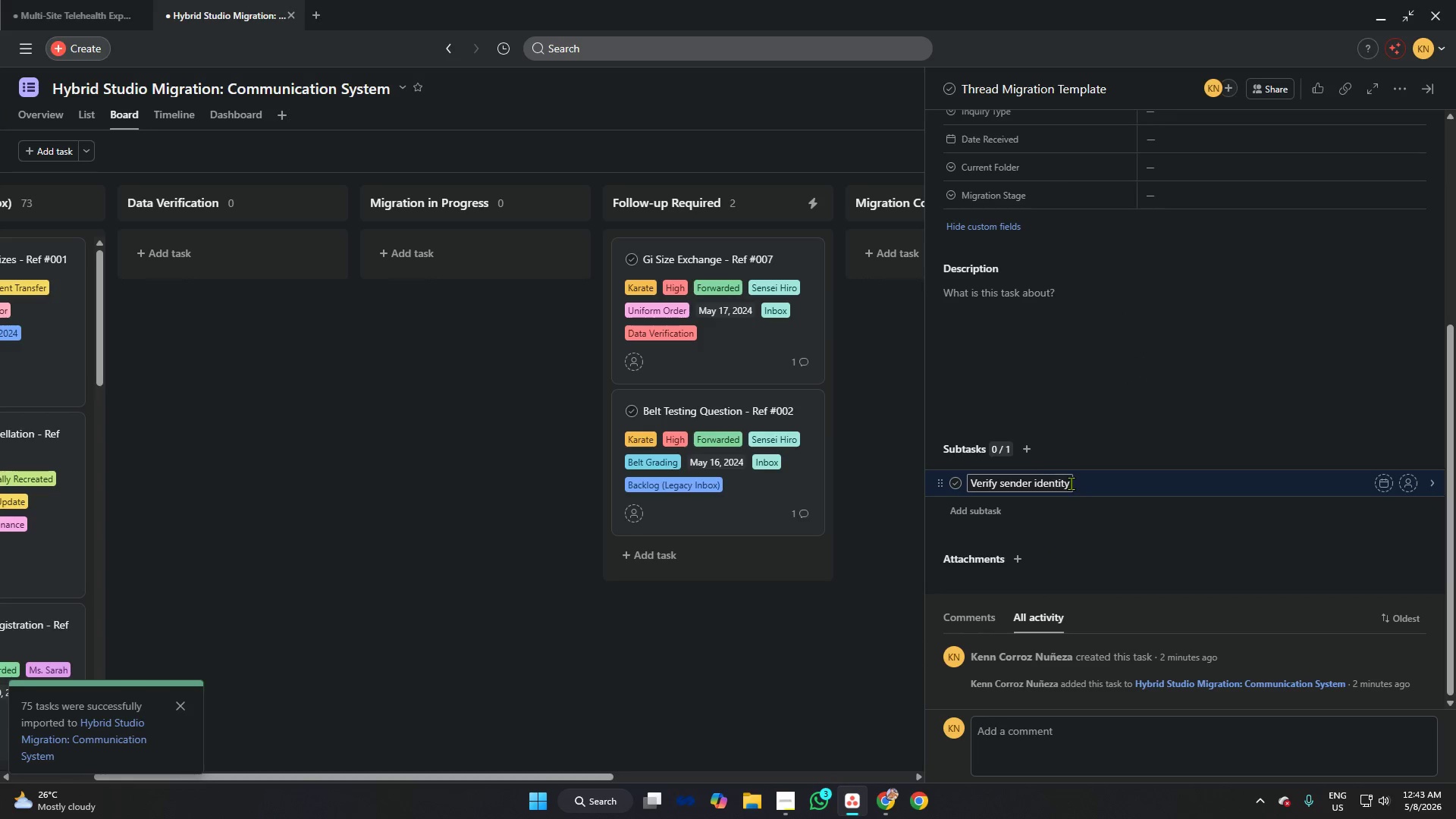 
left_click([1071, 483])
 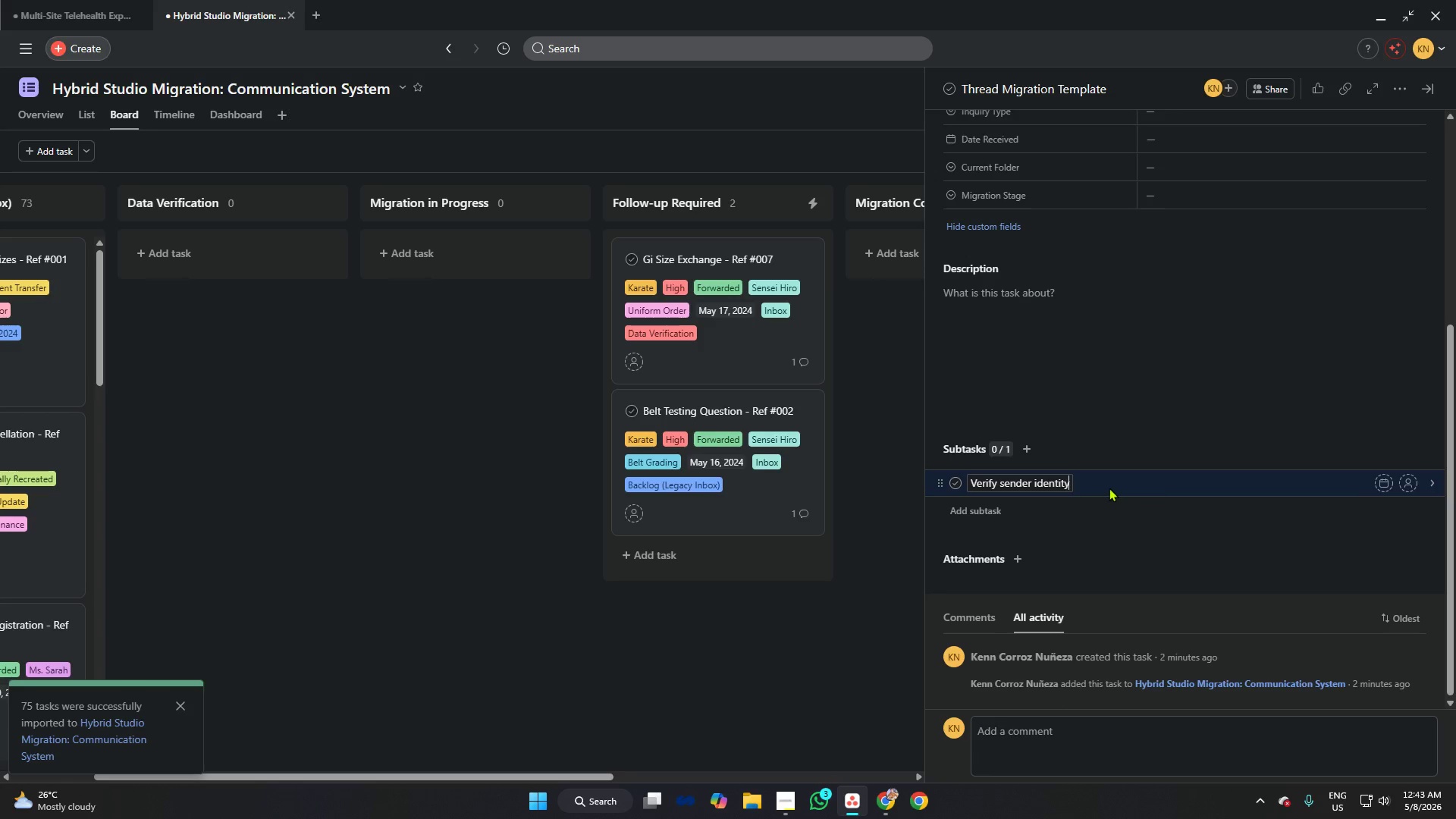 
key(Enter)
 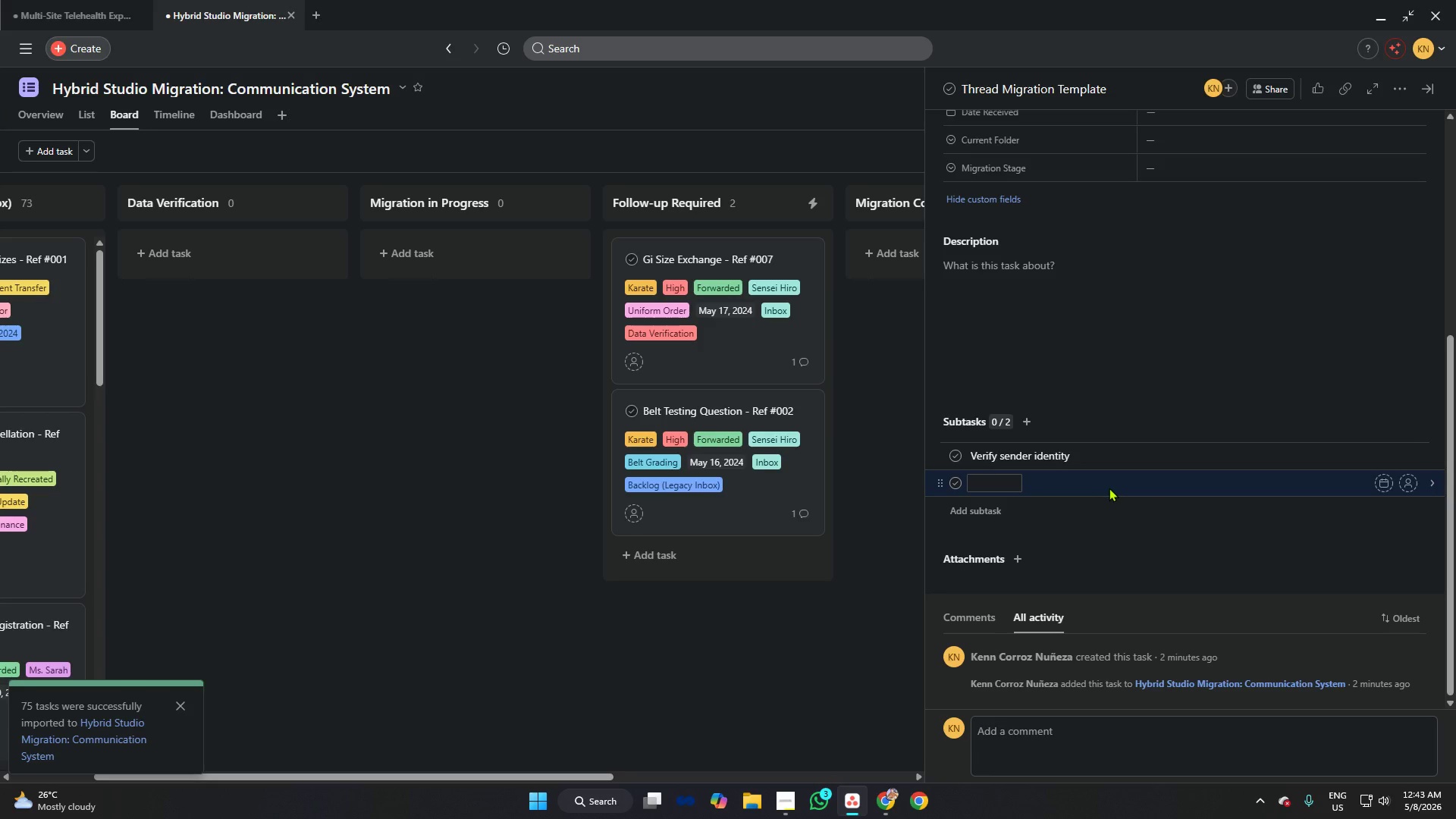 
type(V)
key(Backspace)
type(Confirm,)
key(Backspace)
type( sa)
key(Backspace)
type(ttachement intergit)
key(Backspace)
key(Backspace)
key(Backspace)
key(Backspace)
type(grity)
 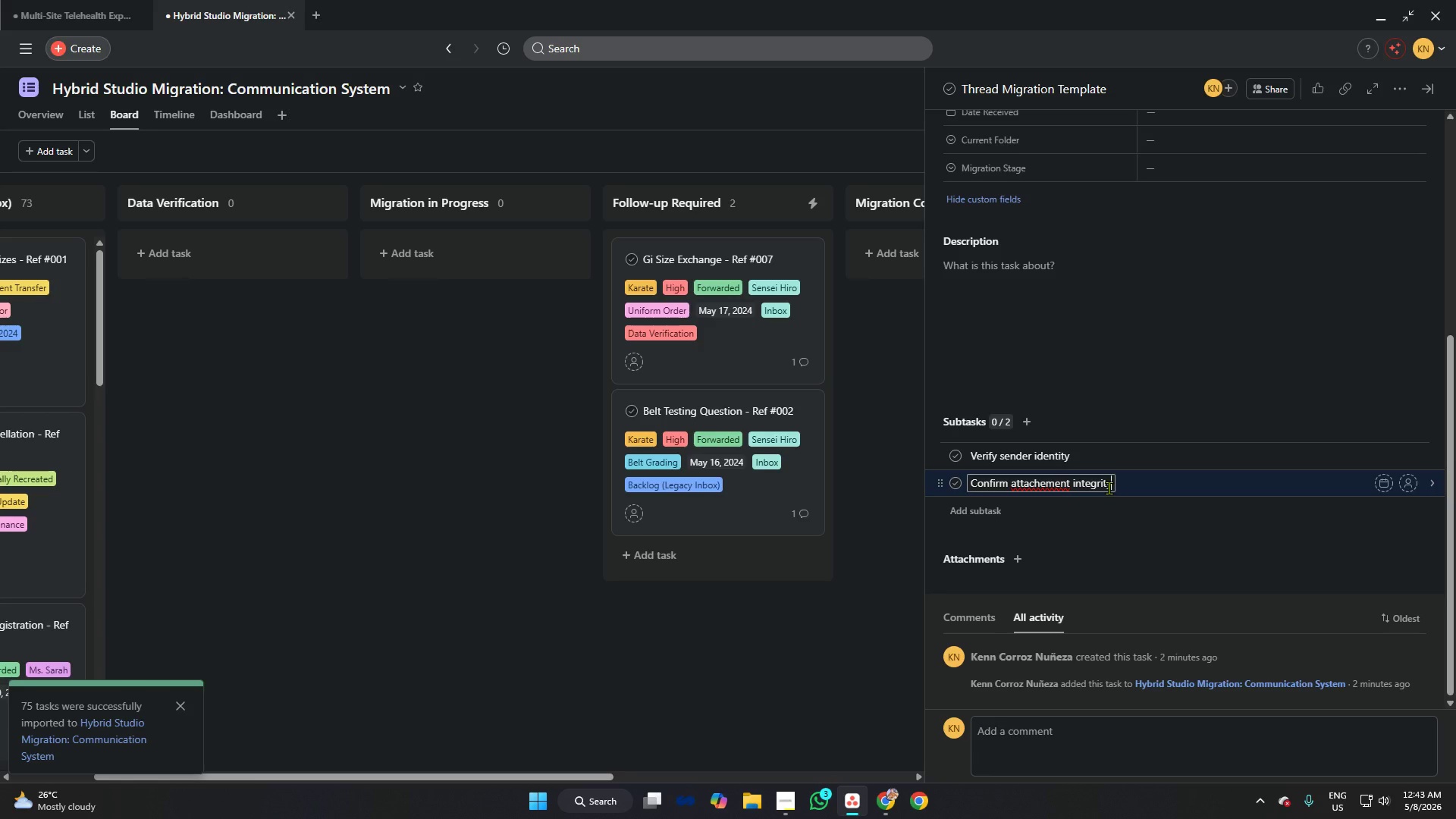 
key(Enter)
 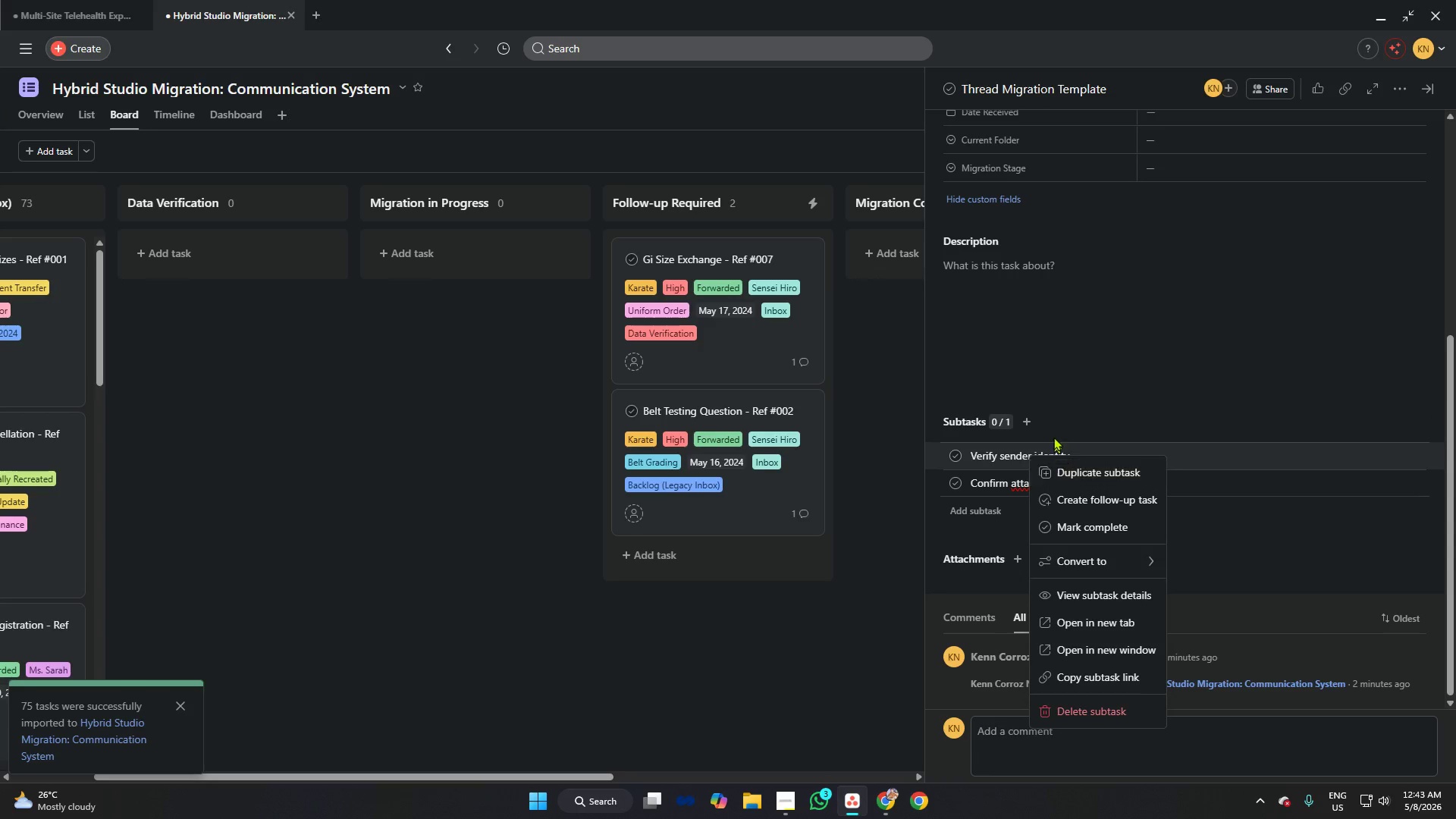 
wait(5.52)
 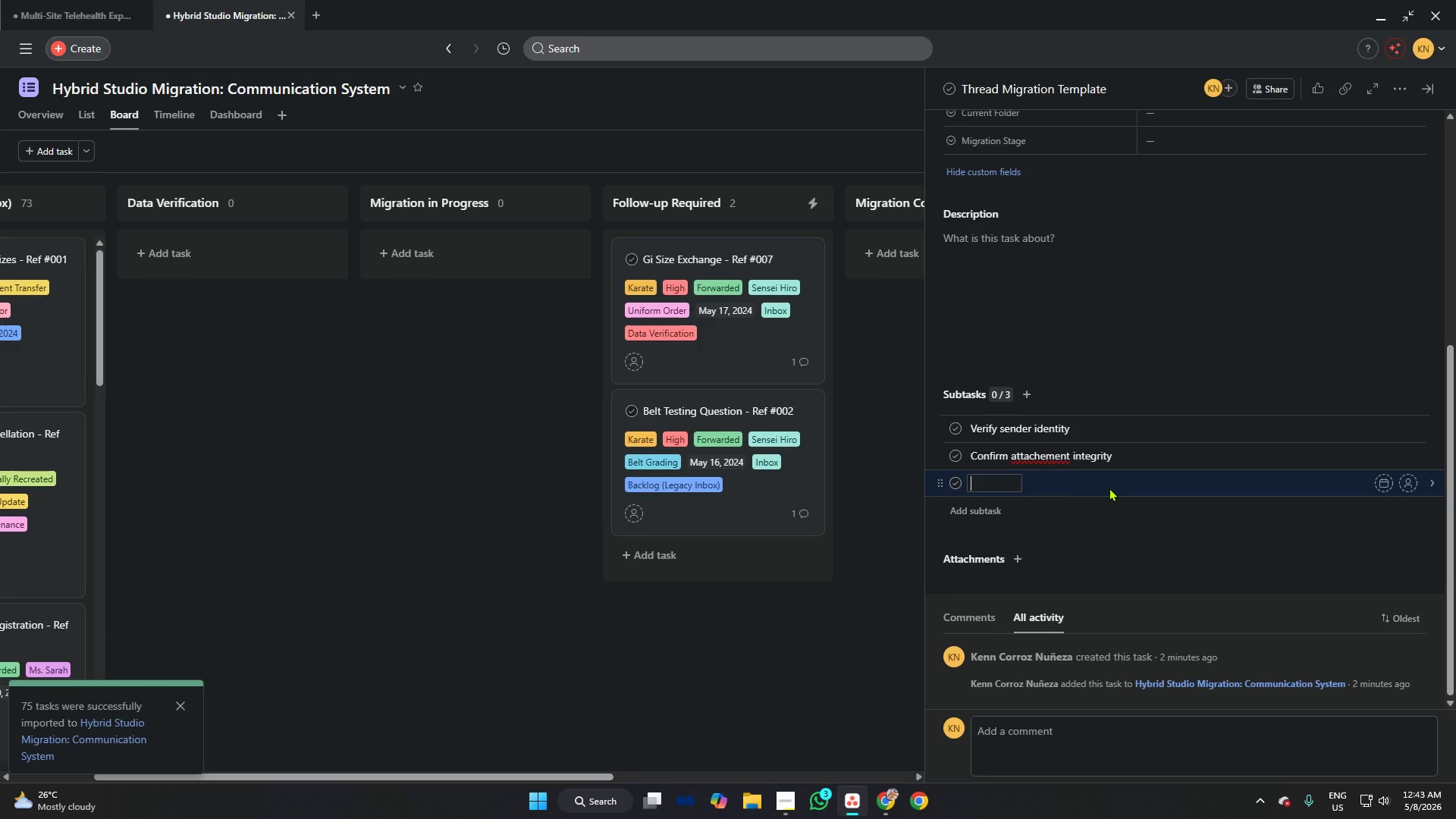 
left_click([1012, 481])
 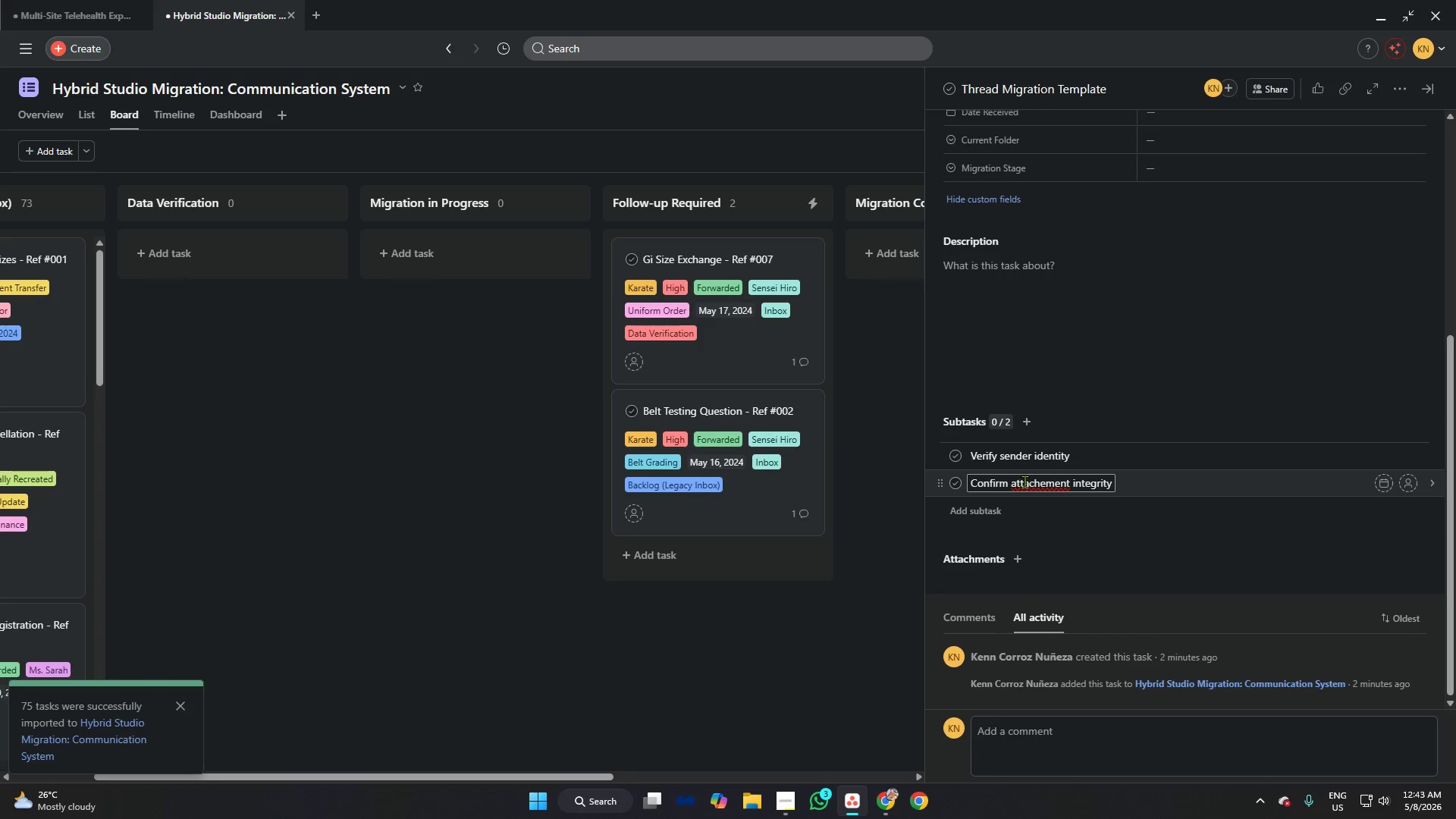 
left_click([1027, 482])
 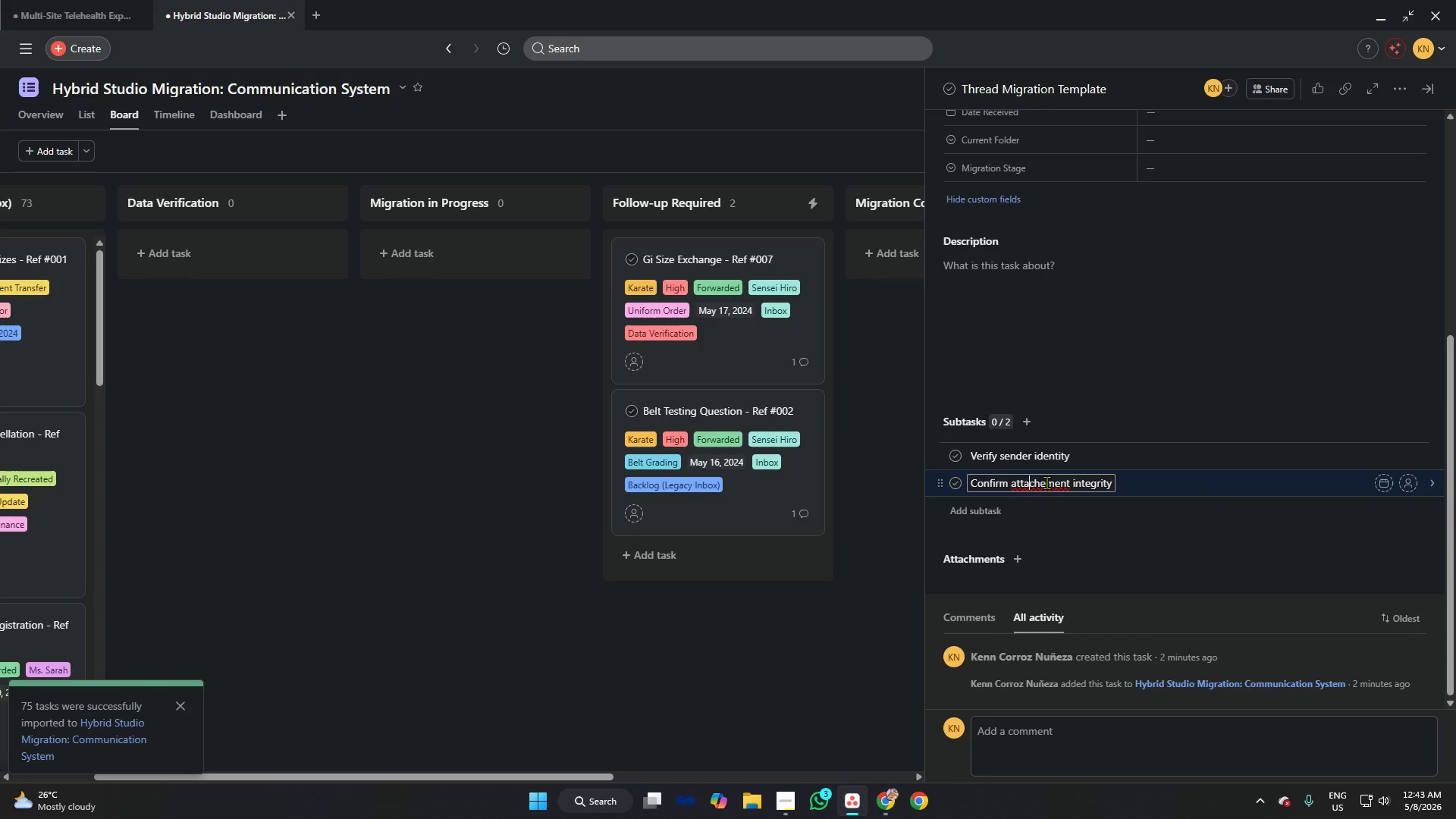 
left_click([1046, 482])
 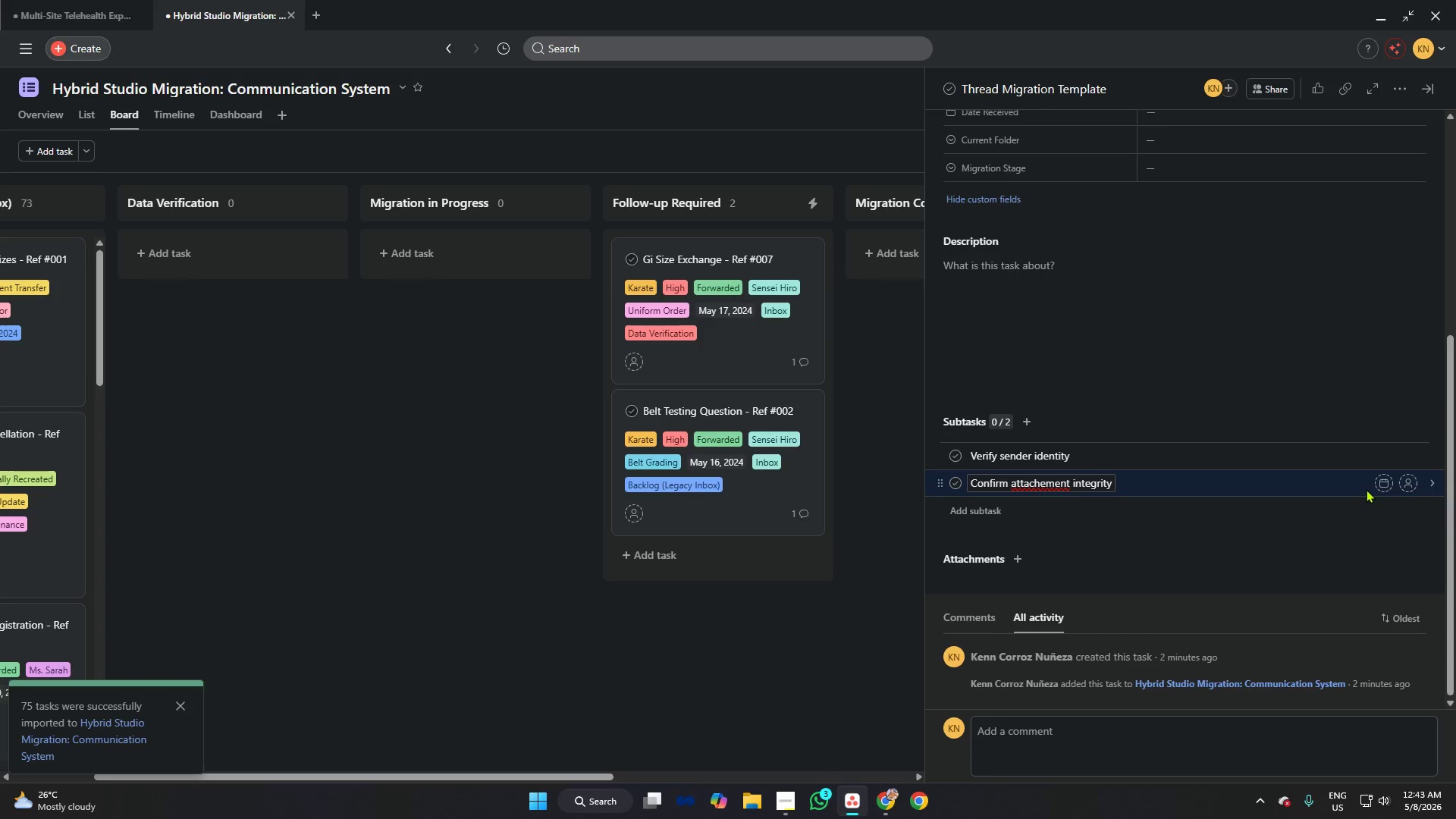 
key(Backspace)
 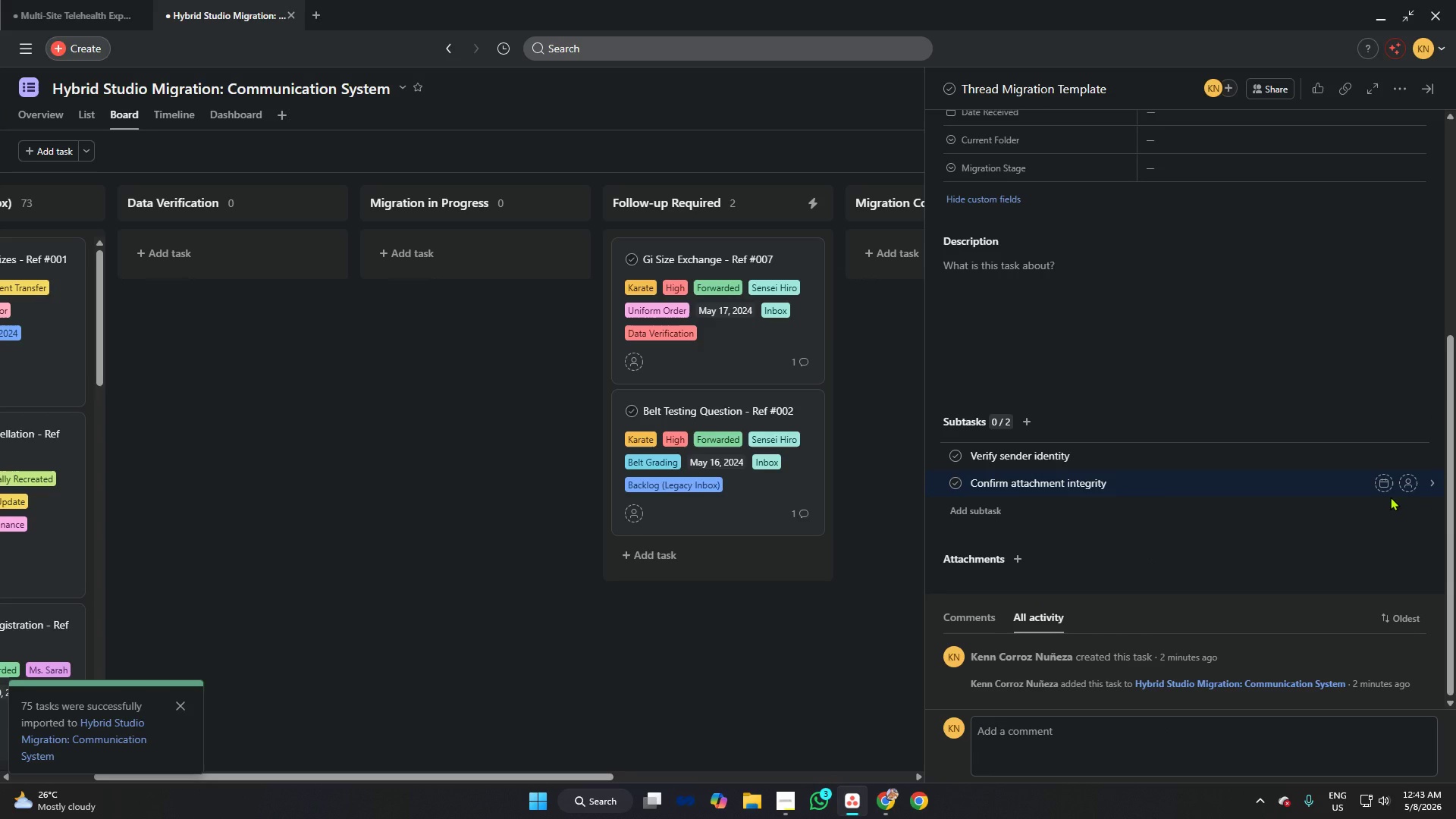 
hold_key(key=ArrowRight, duration=0.77)
 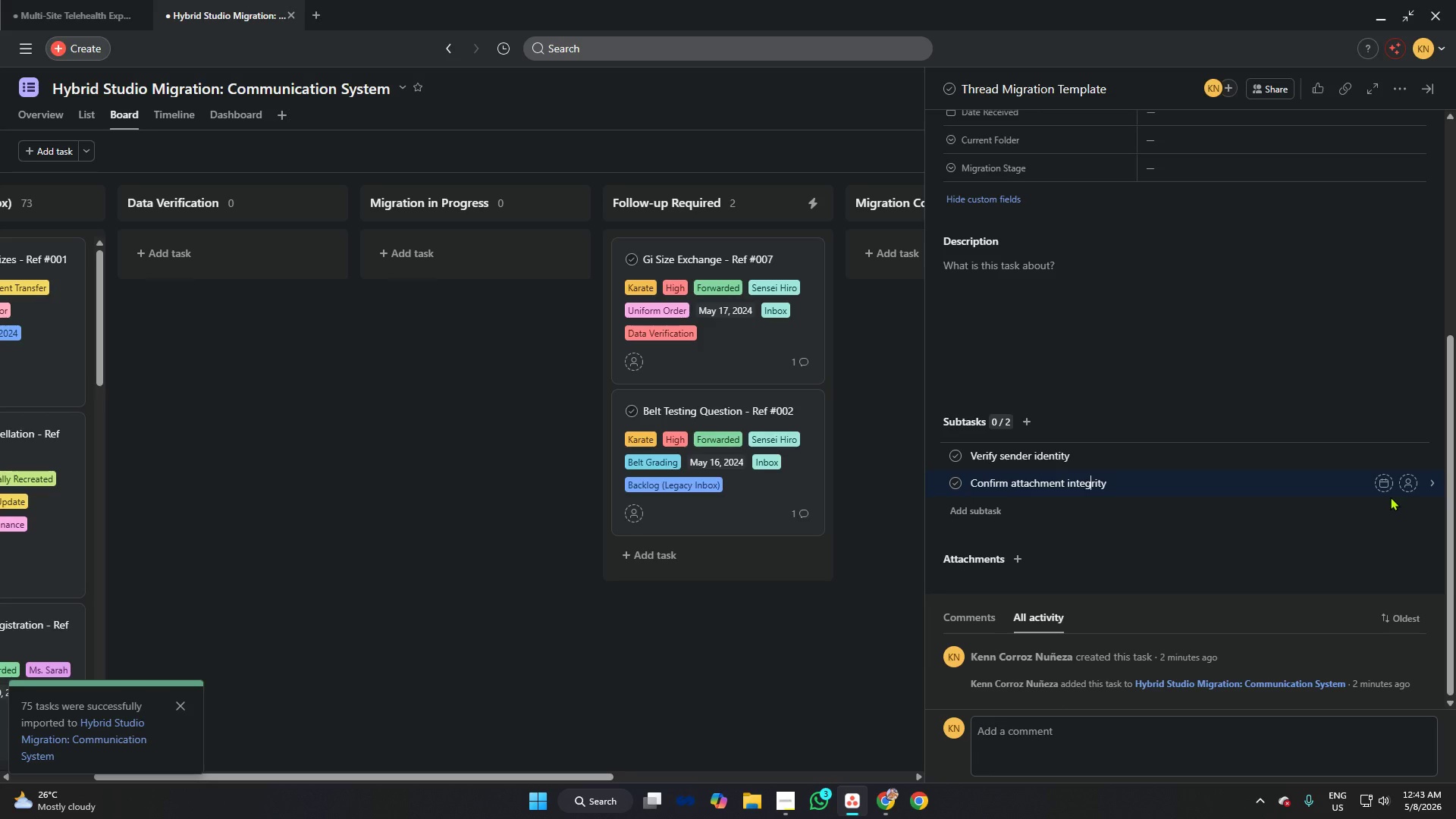 
key(ArrowRight)
 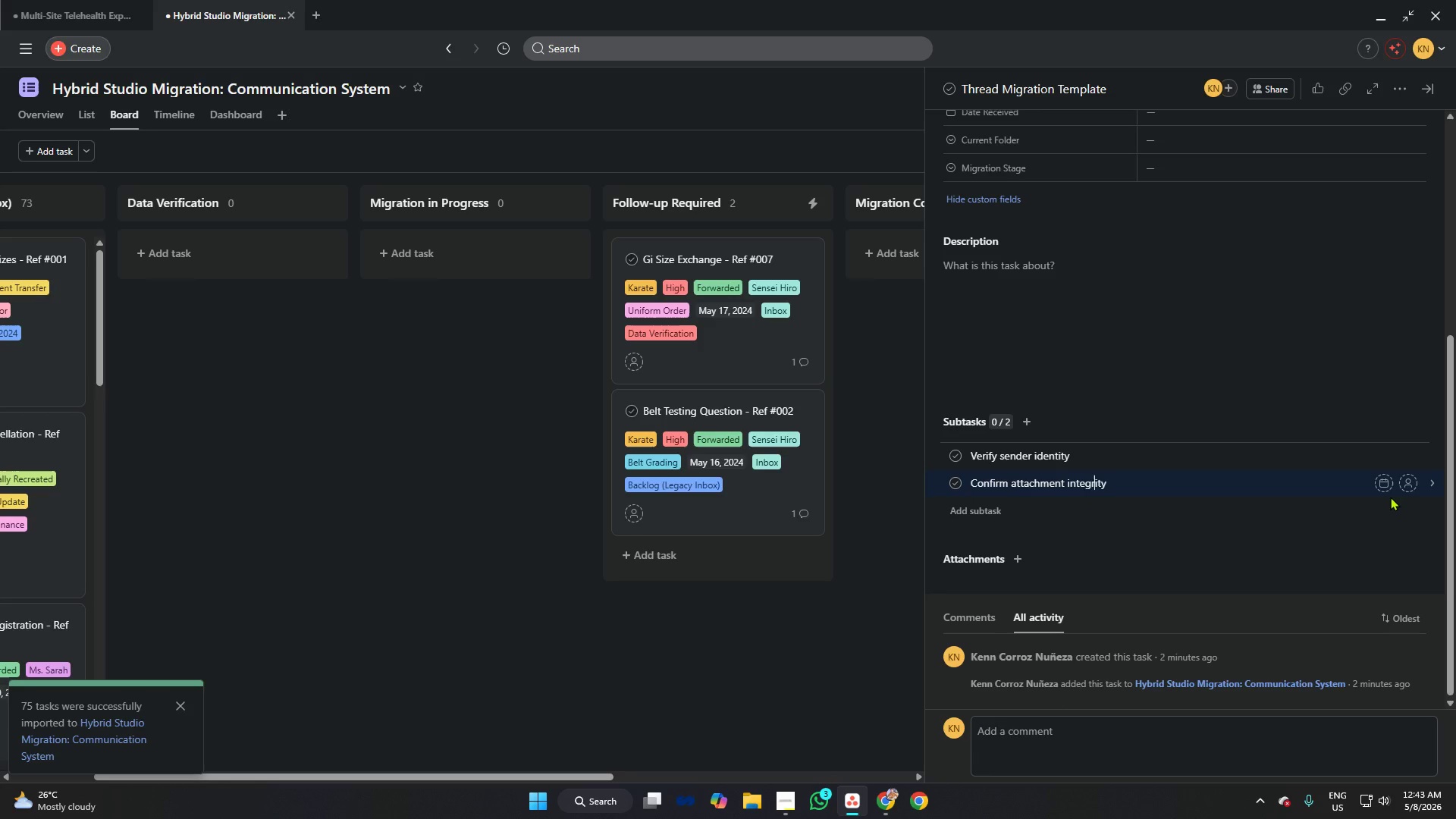 
key(ArrowRight)
 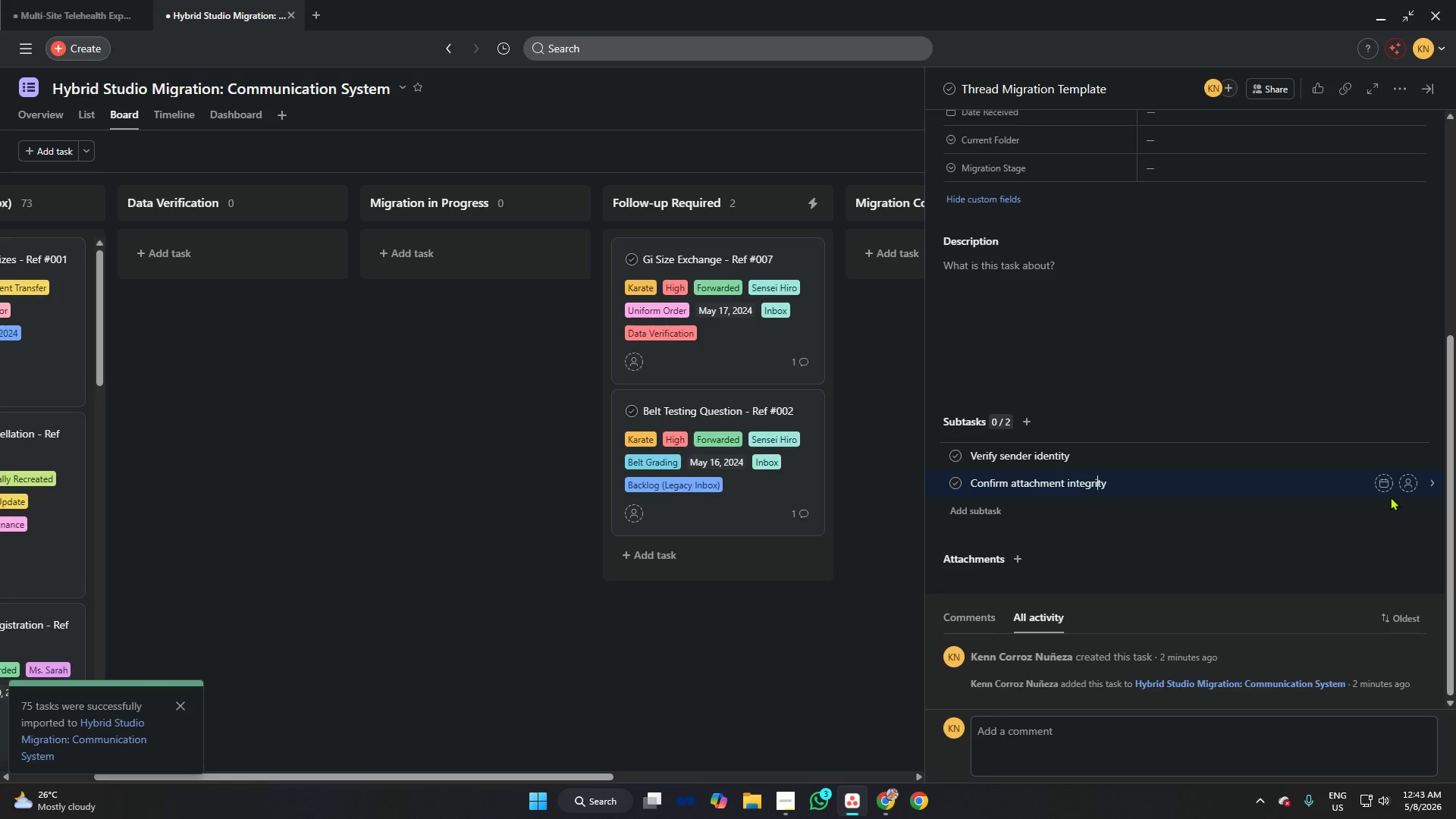 
key(ArrowRight)
 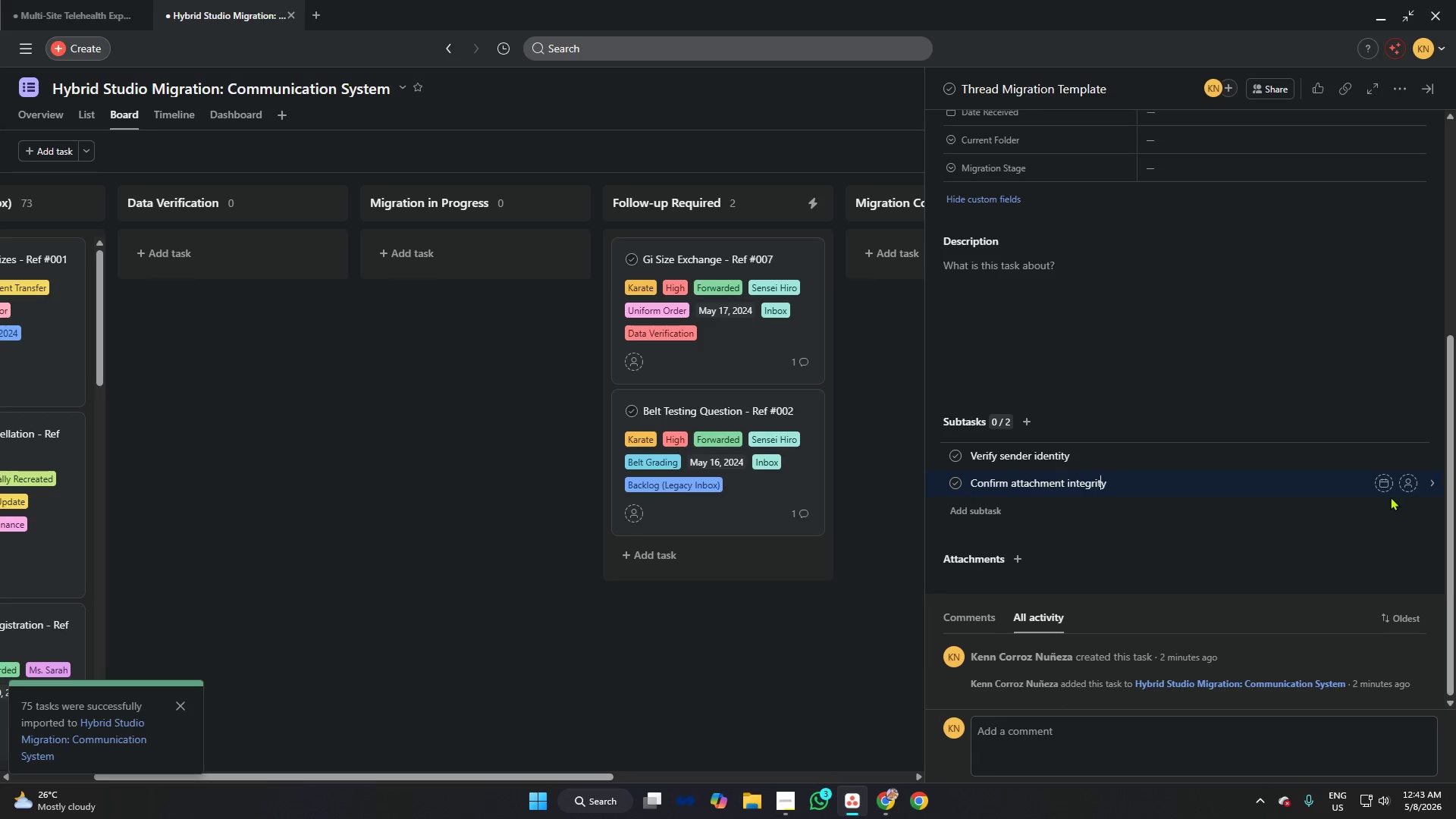 
key(ArrowRight)
 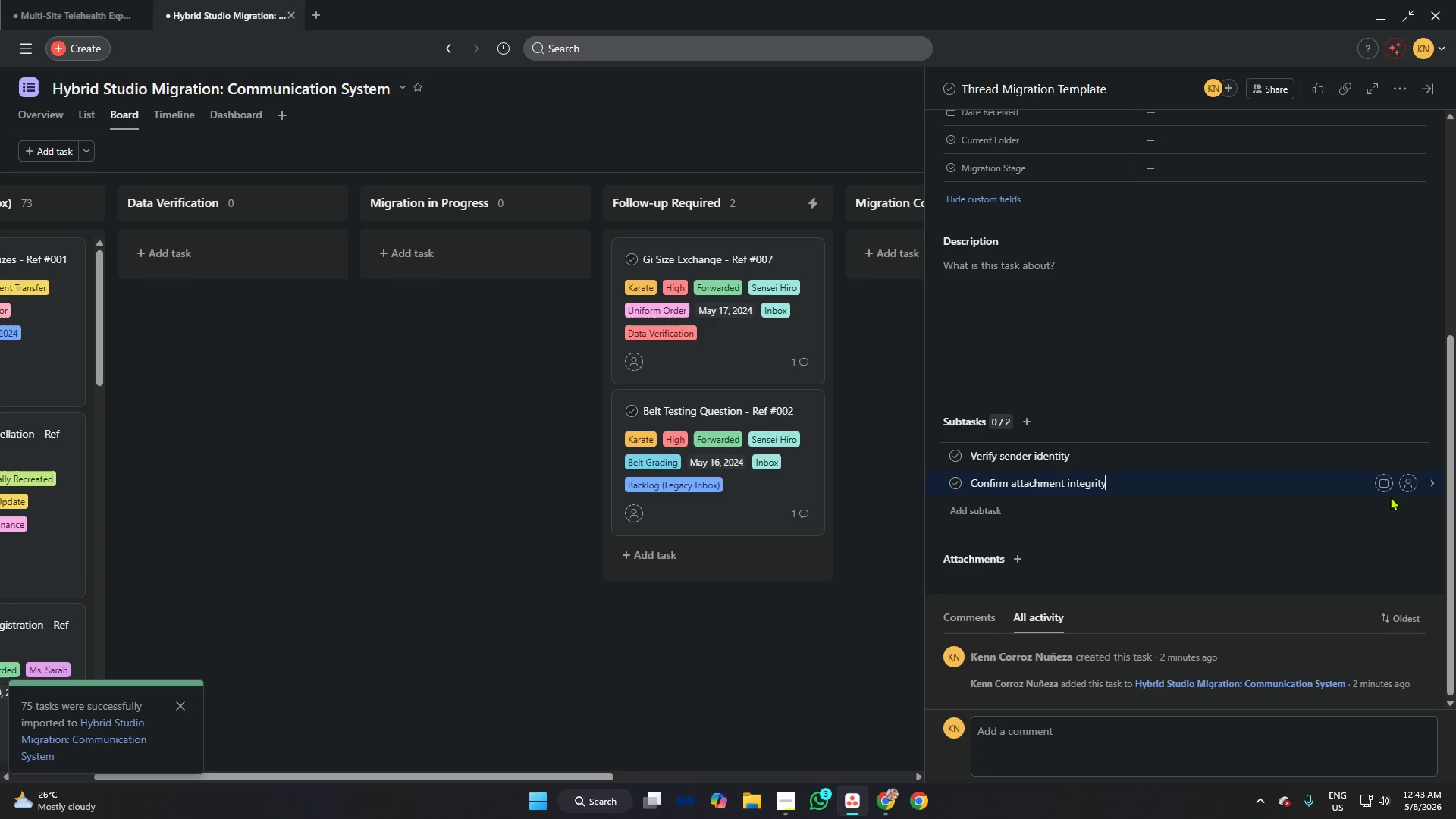 
key(ArrowRight)
 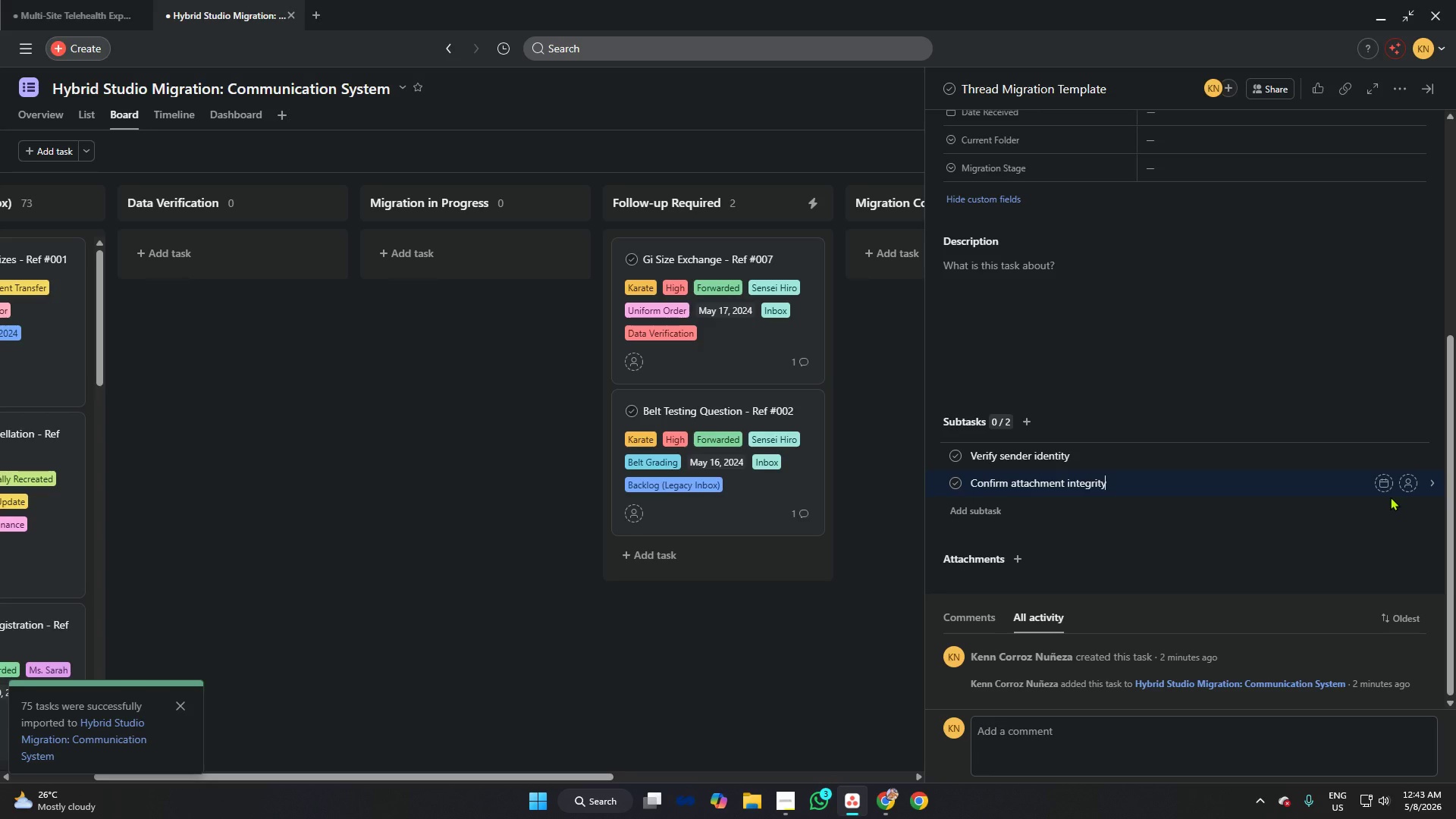 
key(Enter)
 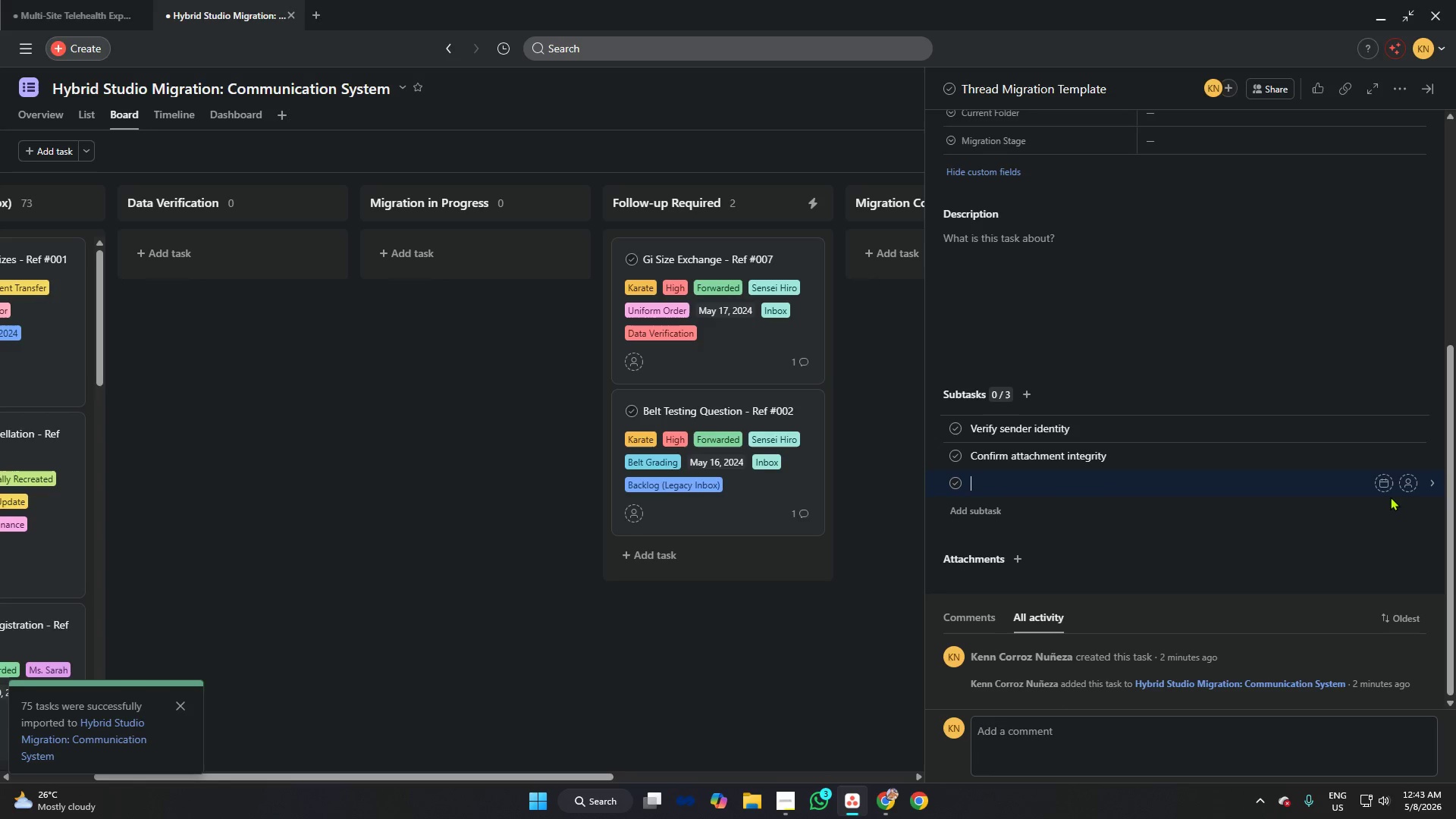 
type(Recreate email thread)
 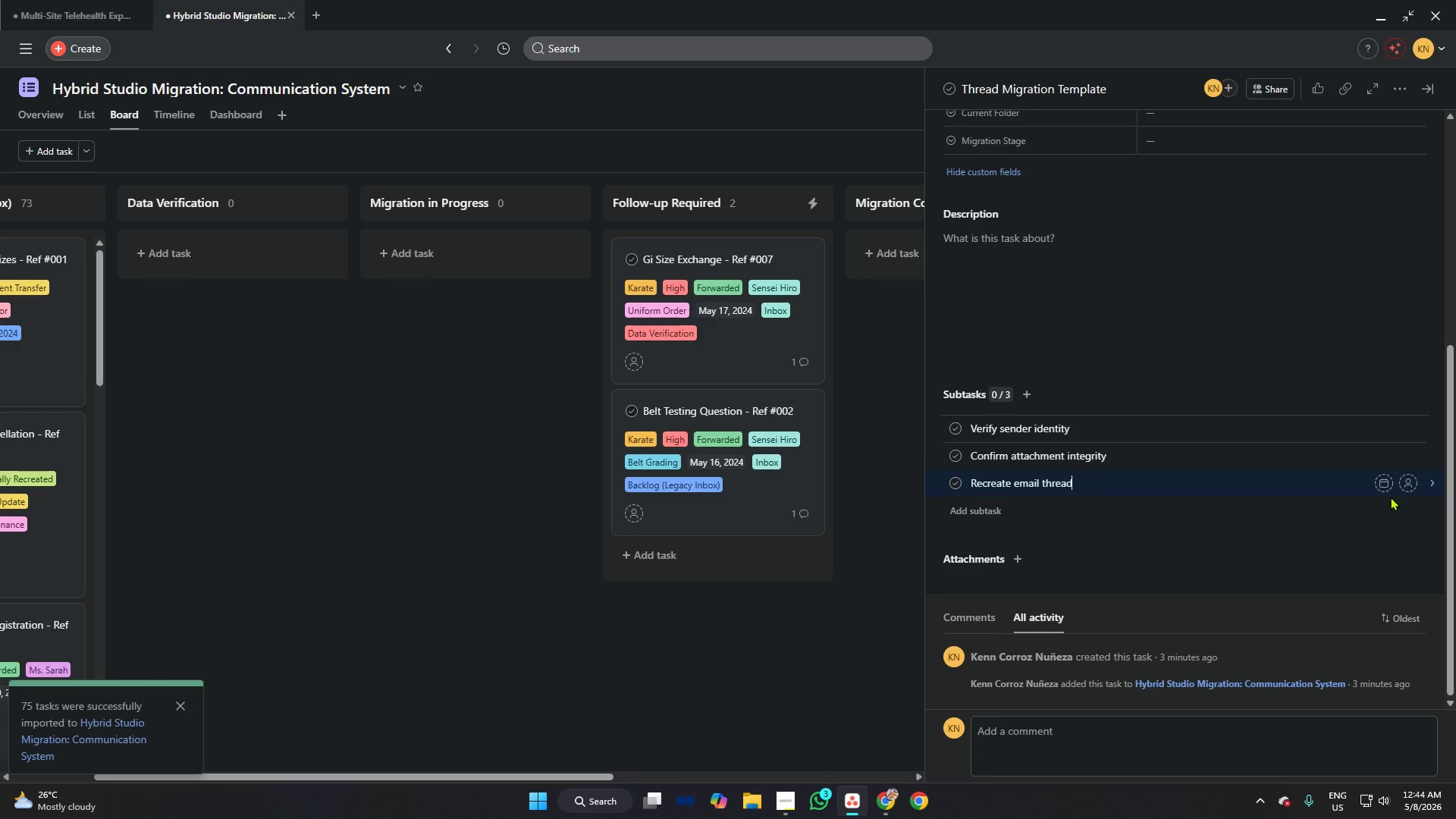 
key(Enter)
 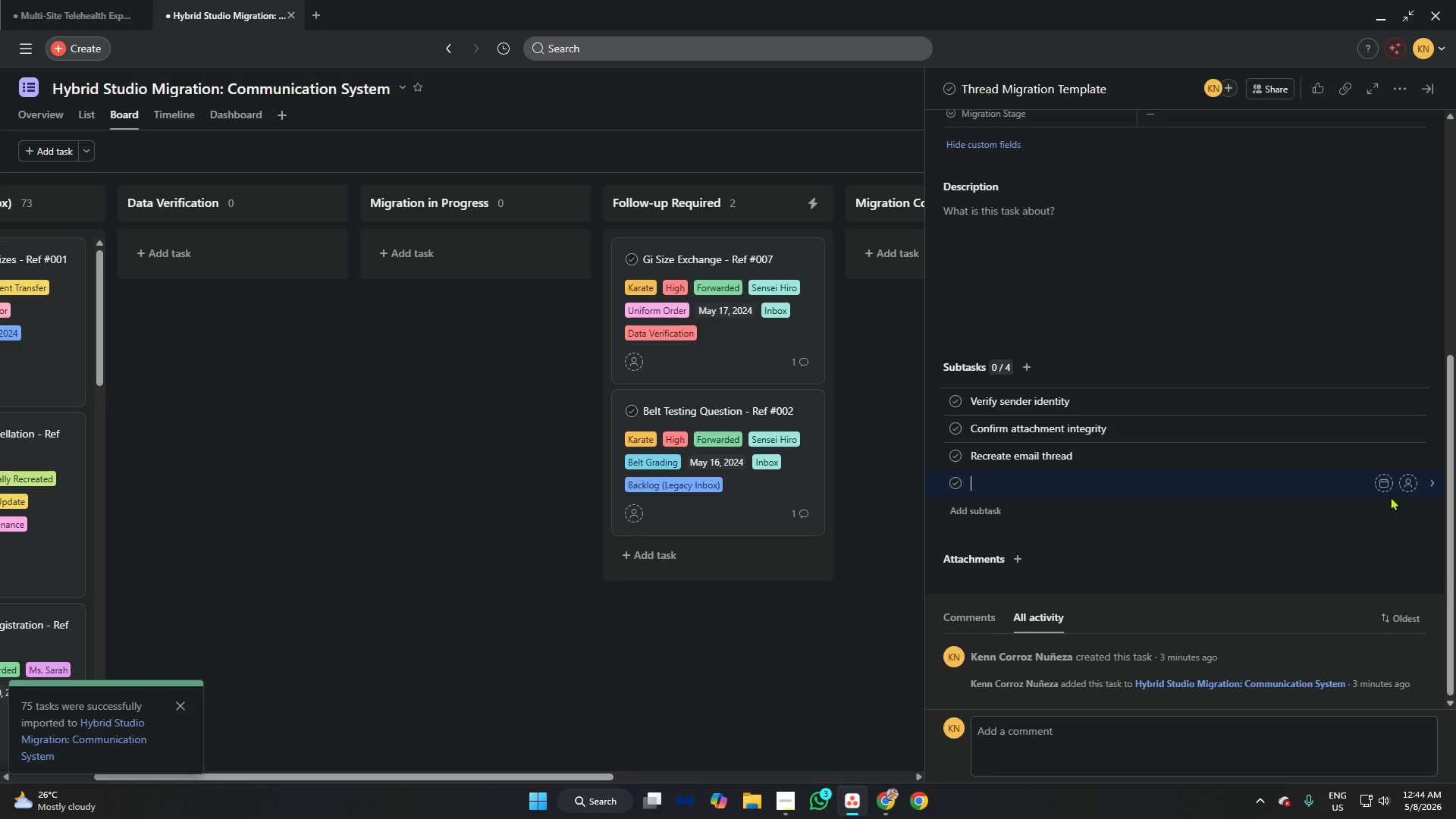 
type(Forwards)
key(Backspace)
type( supporting documents)
 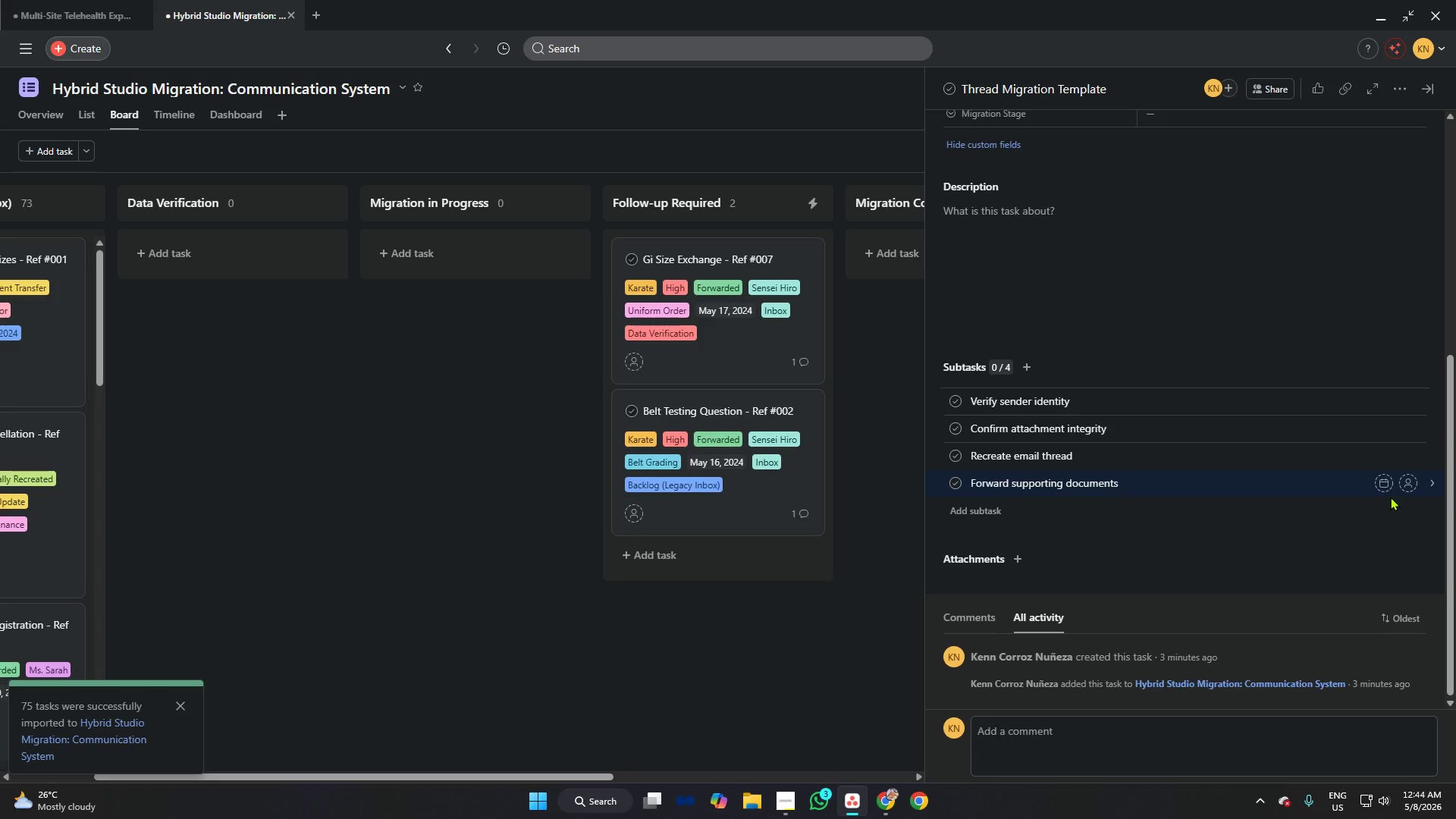 
key(Enter)
 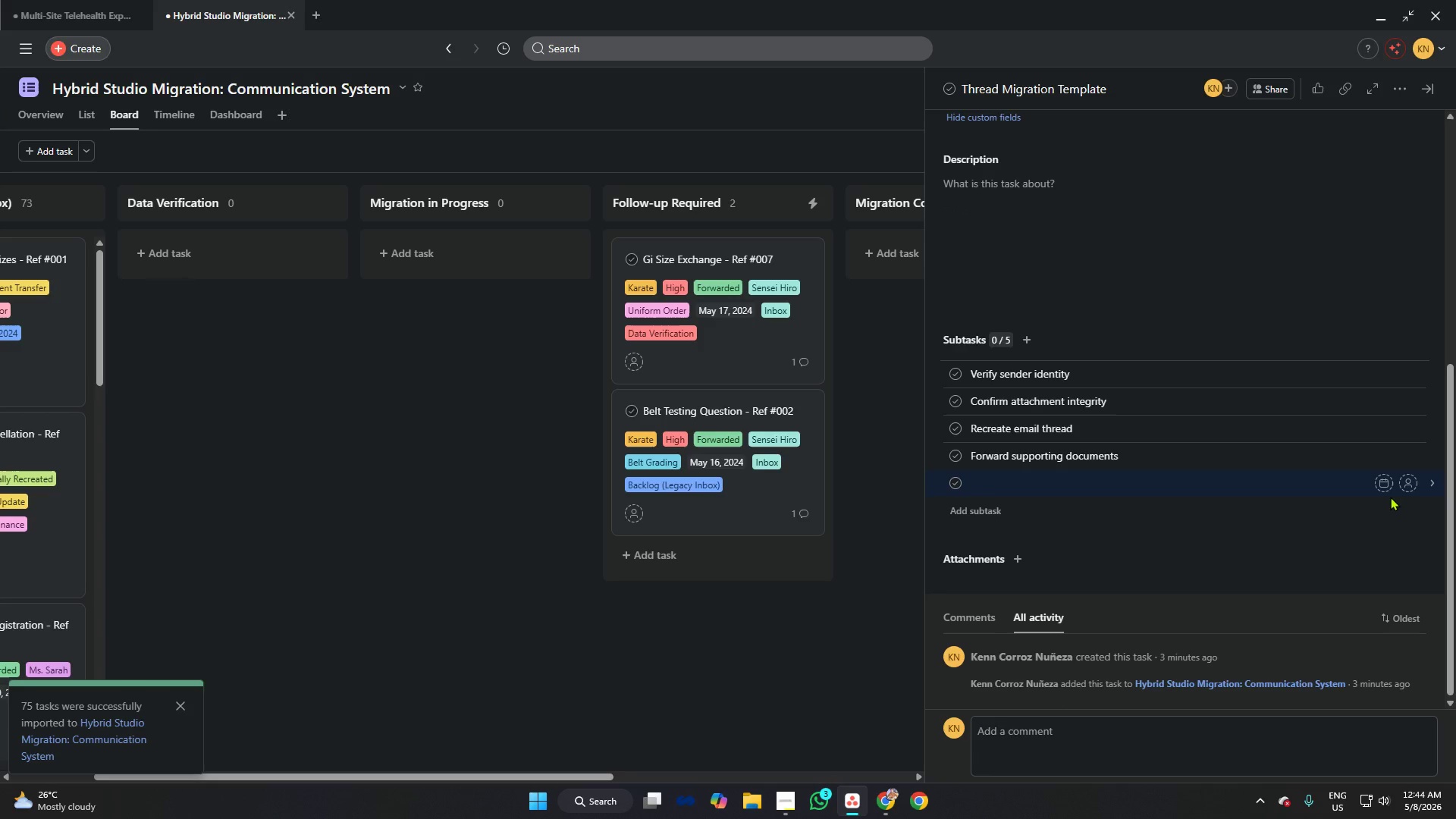 
type(Upf)
key(Backspace)
type(date CRM e)
key(Backspace)
key(Backspace)
type(record)
 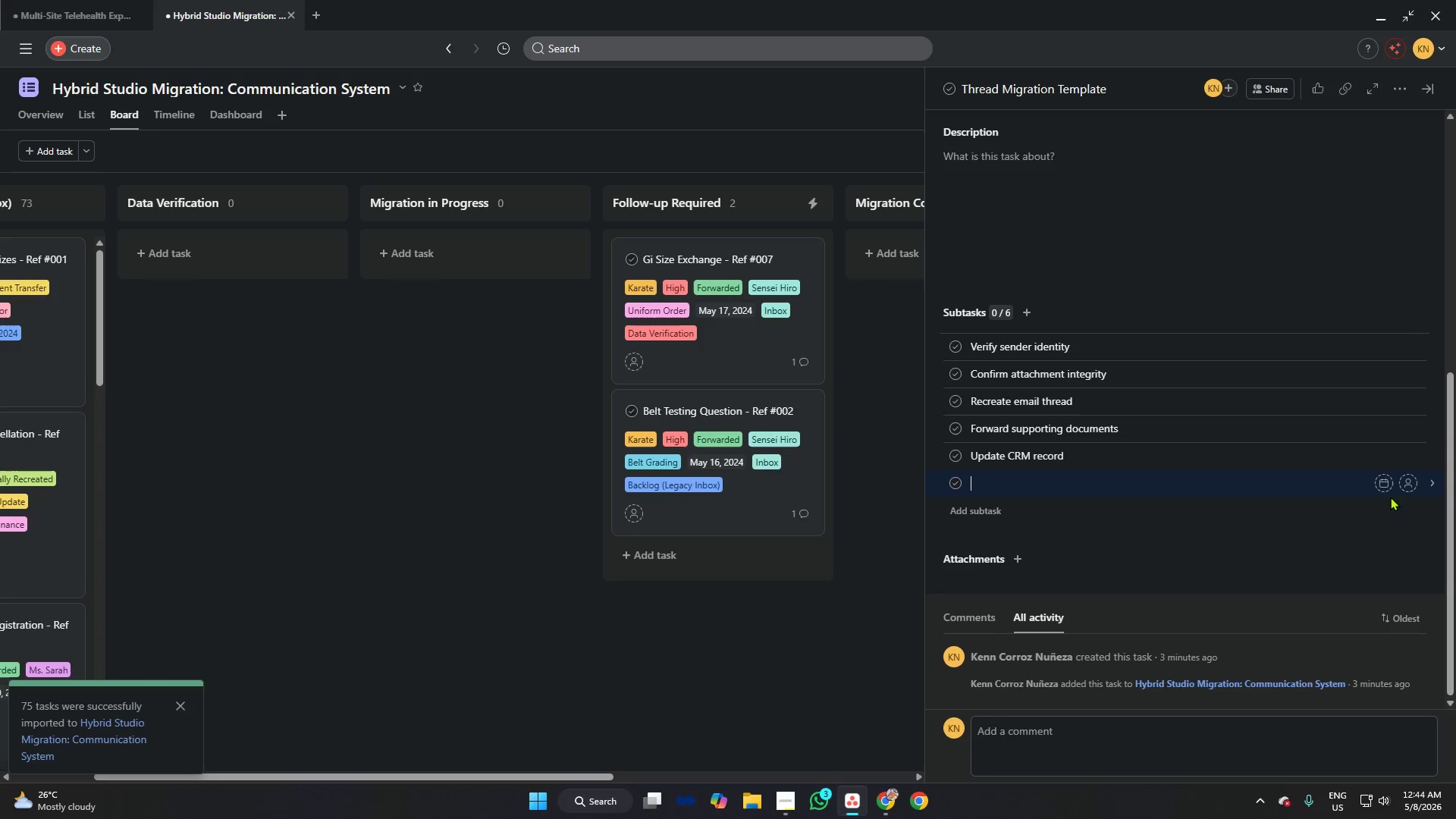 
 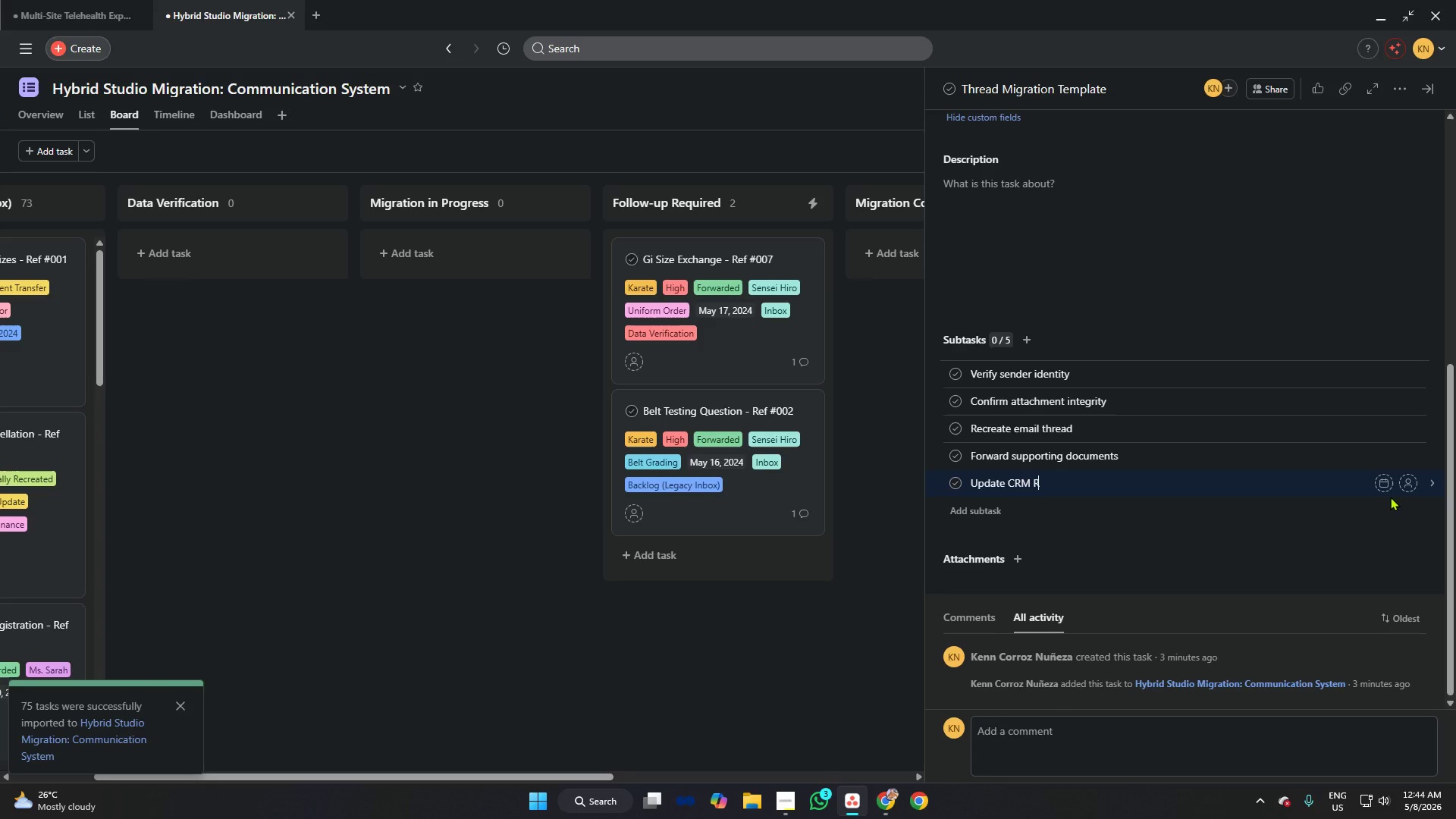 
key(Enter)
 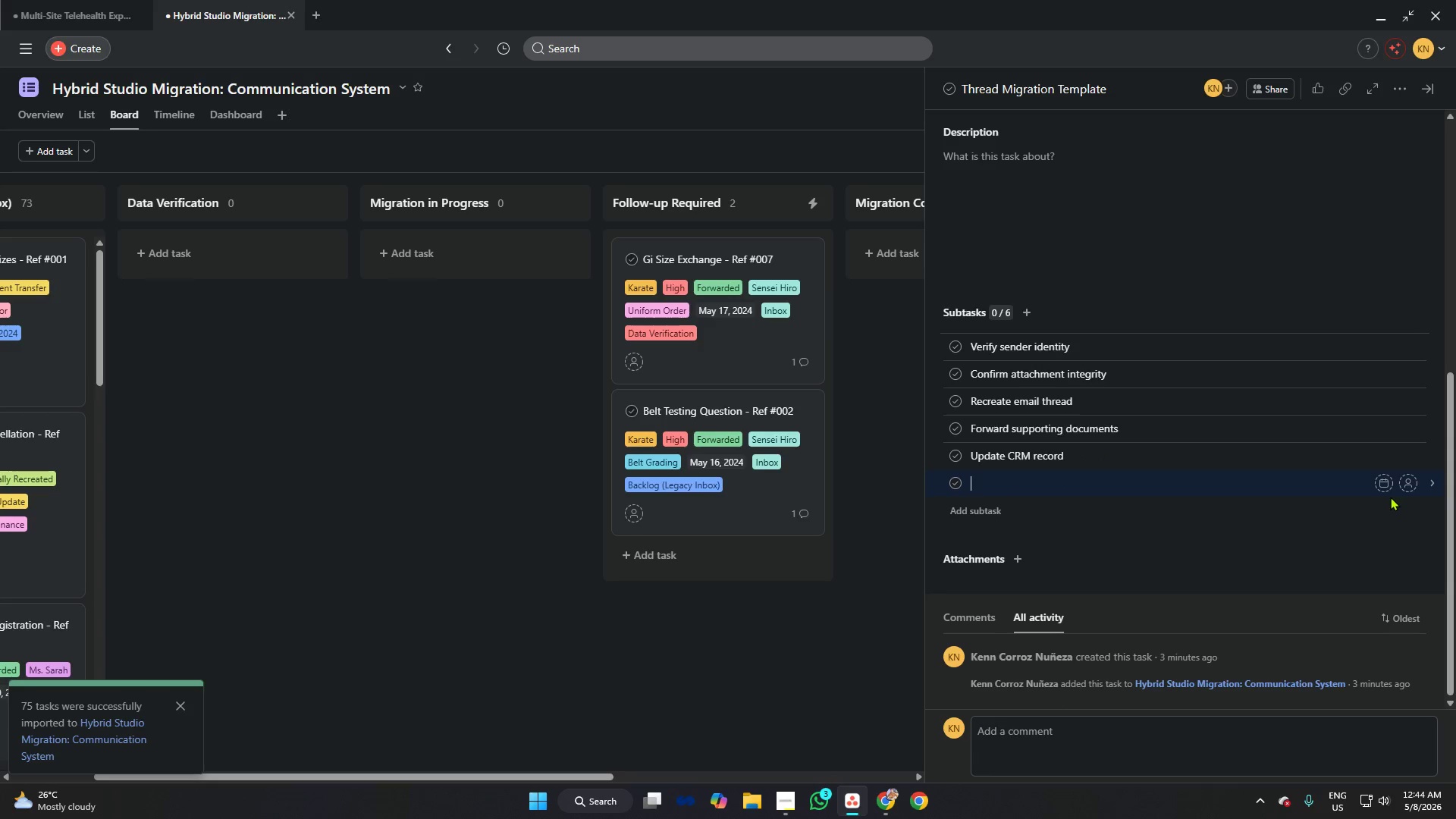 
type(Notiu)
key(Backspace)
type(fy assigned a)
key(Backspace)
type(instructor)
 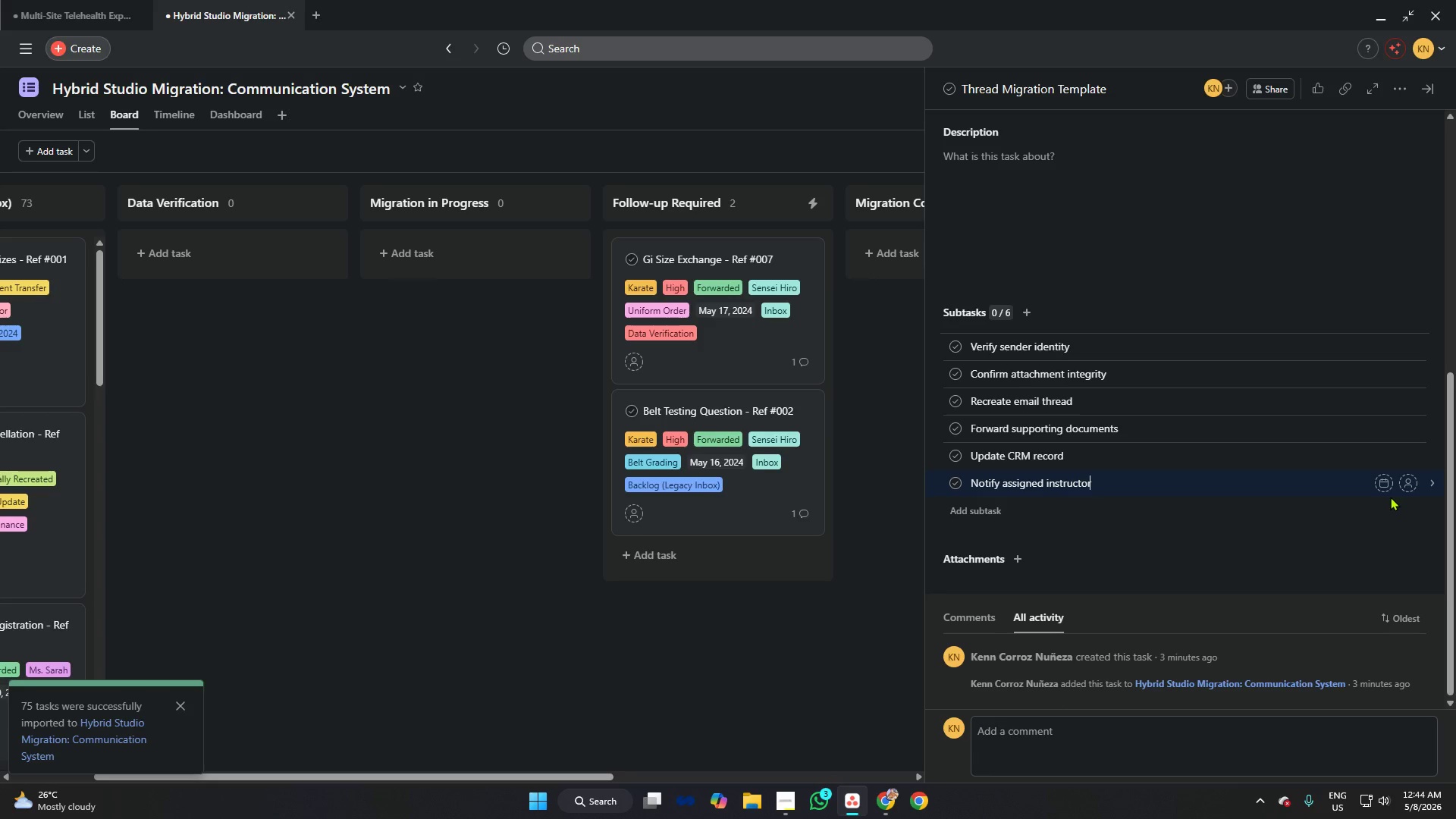 
key(Enter)
 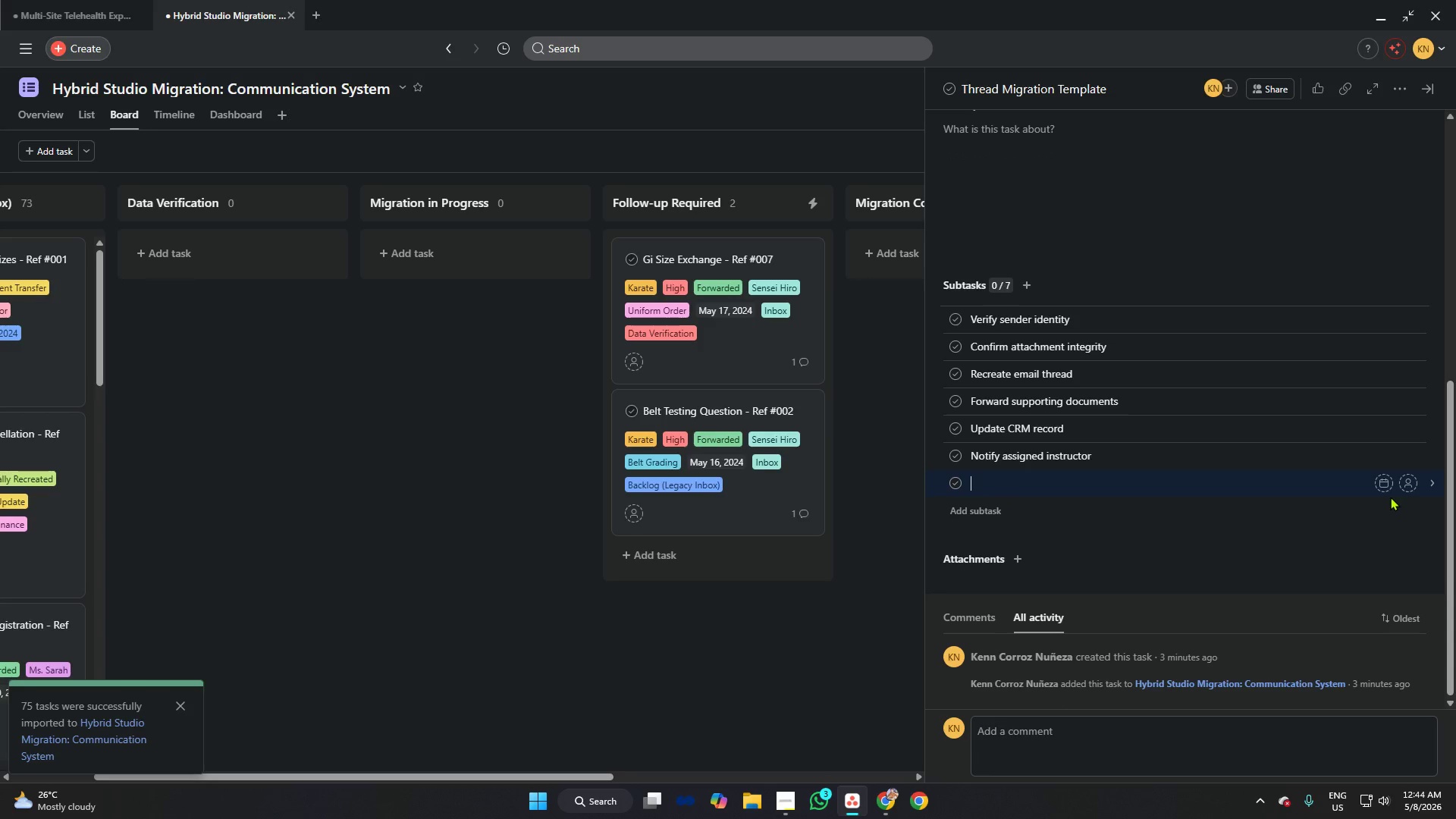 
type(Send "Ne )
key(Backspace)
type(wEmaiol)
key(Backspace)
key(Backspace)
key(Backspace)
type(il")
key(Backspace)
key(Backspace)
key(Backspace)
key(Backspace)
key(Backspace)
key(Backspace)
type( Email" com)
key(Backspace)
type(nfirmation)
 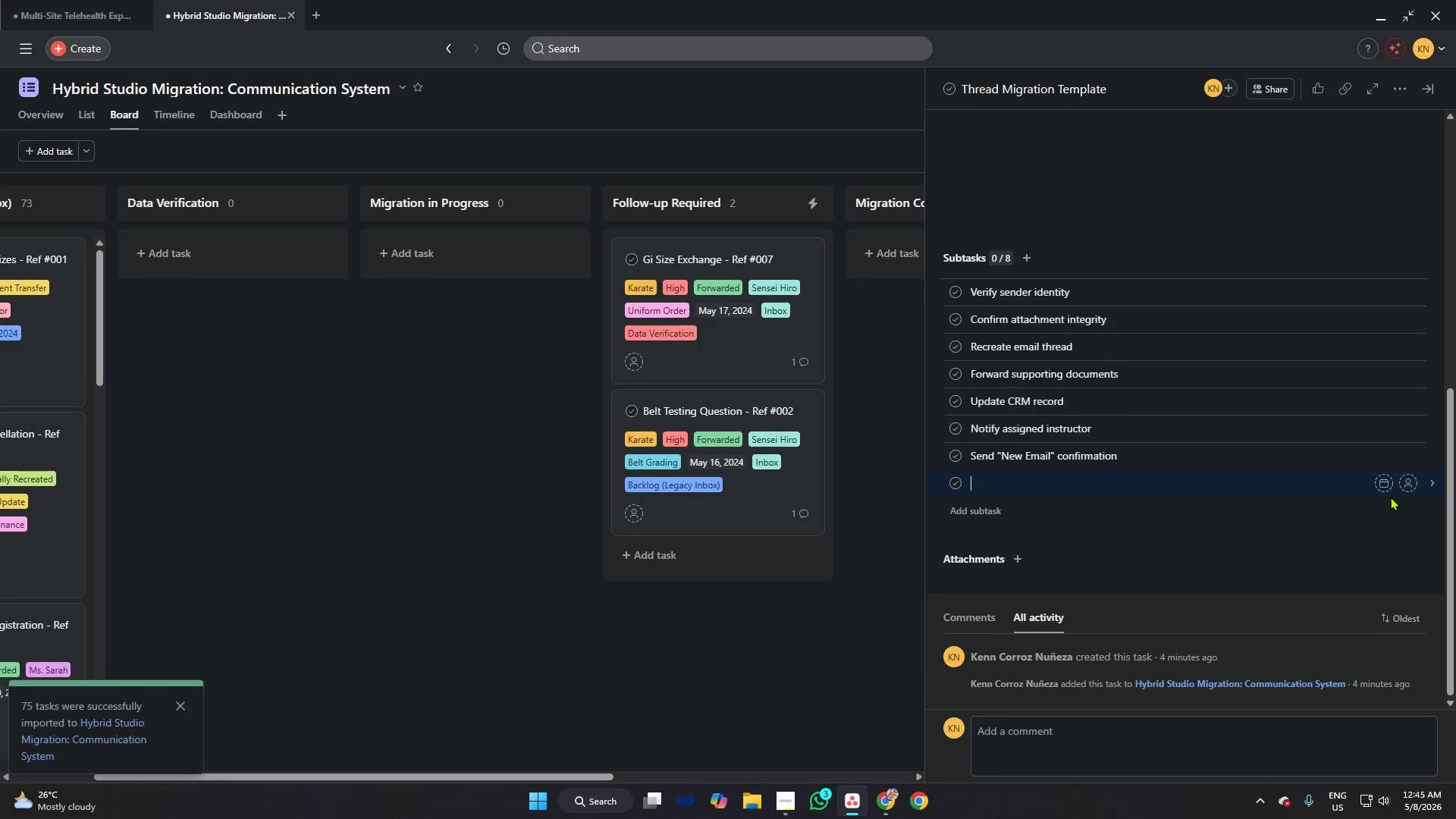 
 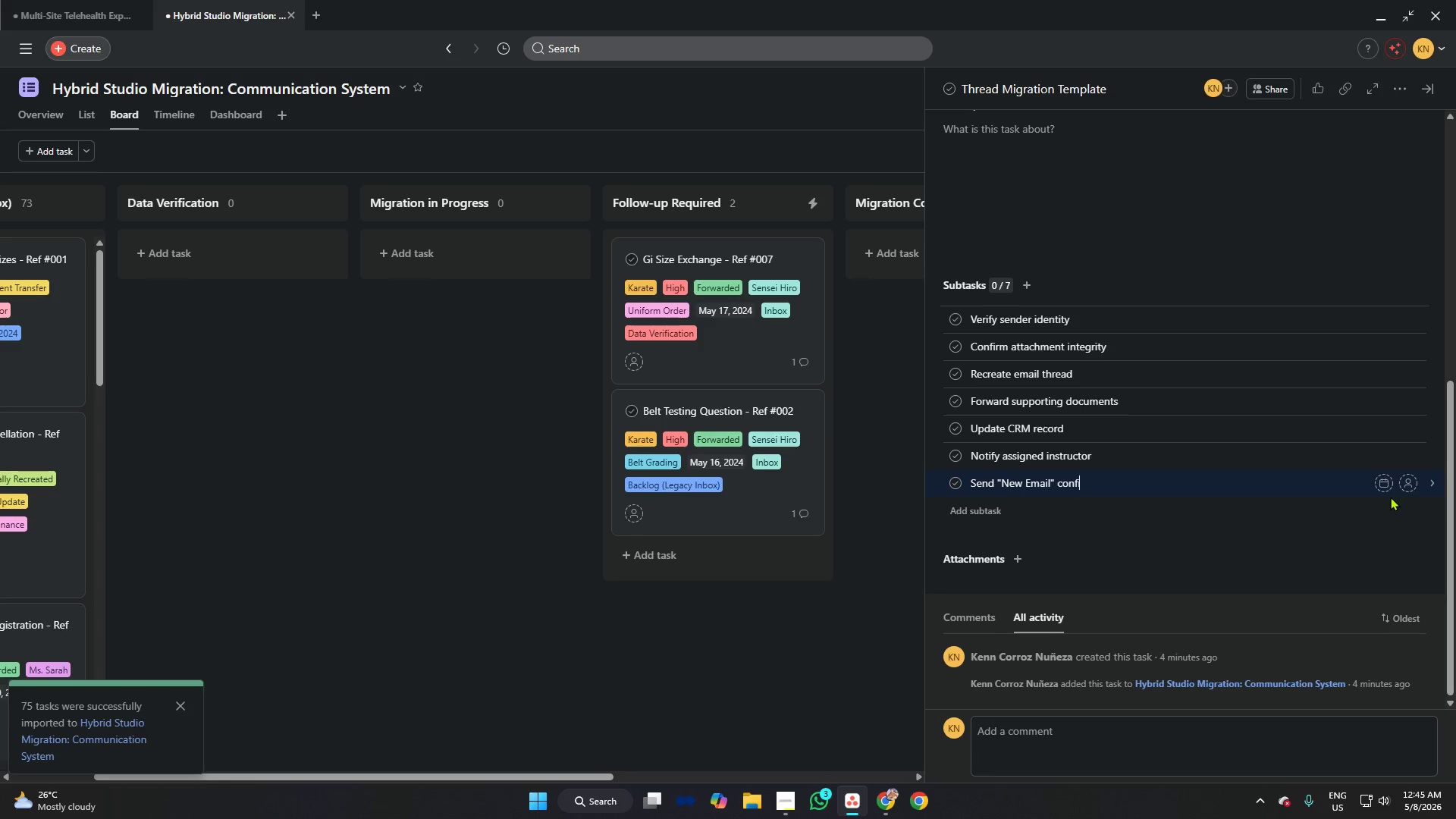 
key(Enter)
 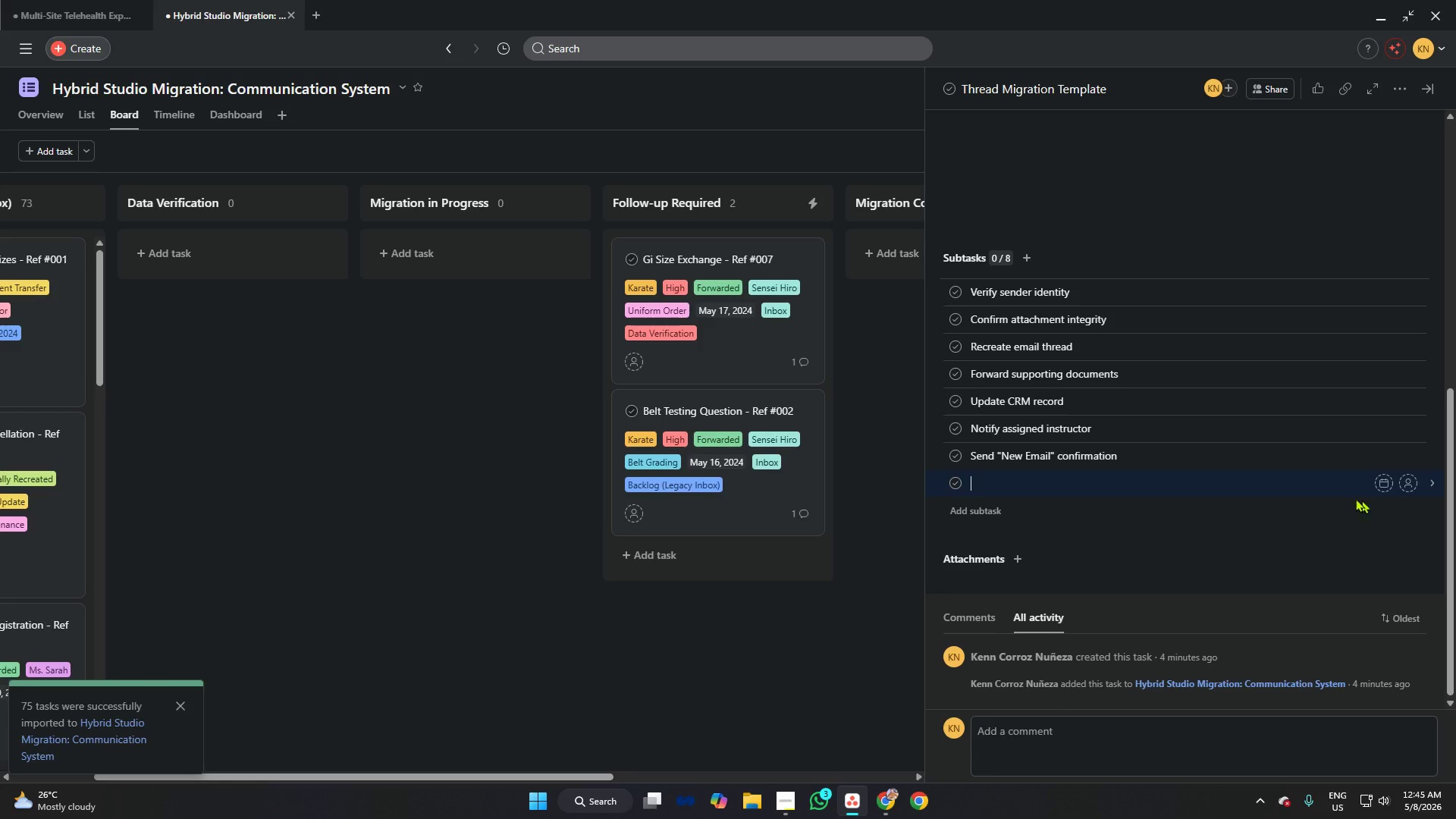 
wait(6.11)
 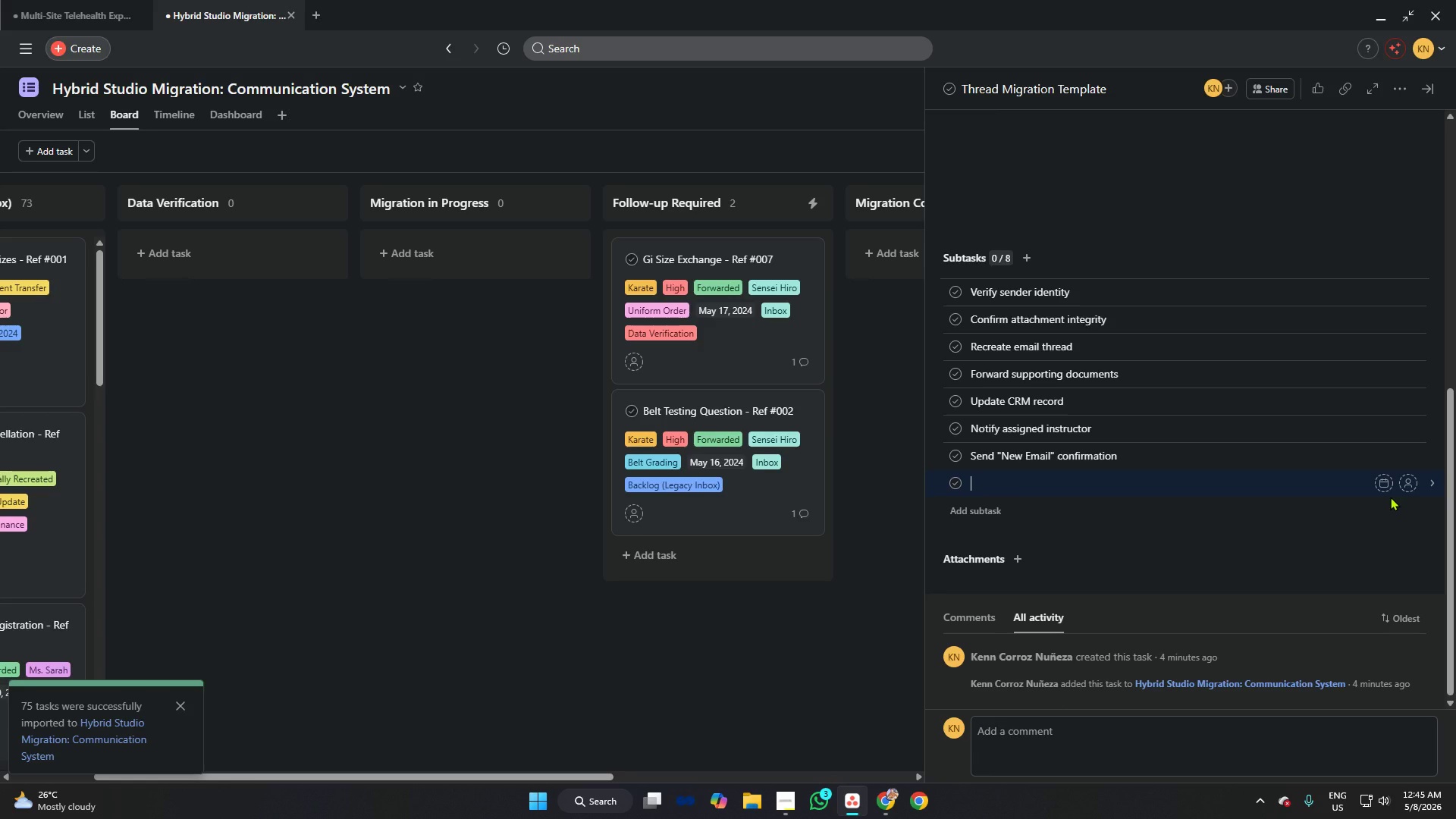 
type(V)
key(Backspace)
type(Confior)
key(Backspace)
key(Backspace)
type(rm,)
key(Backspace)
type( clienmt)
key(Backspace)
key(Backspace)
key(Backspace)
type(nt response)
 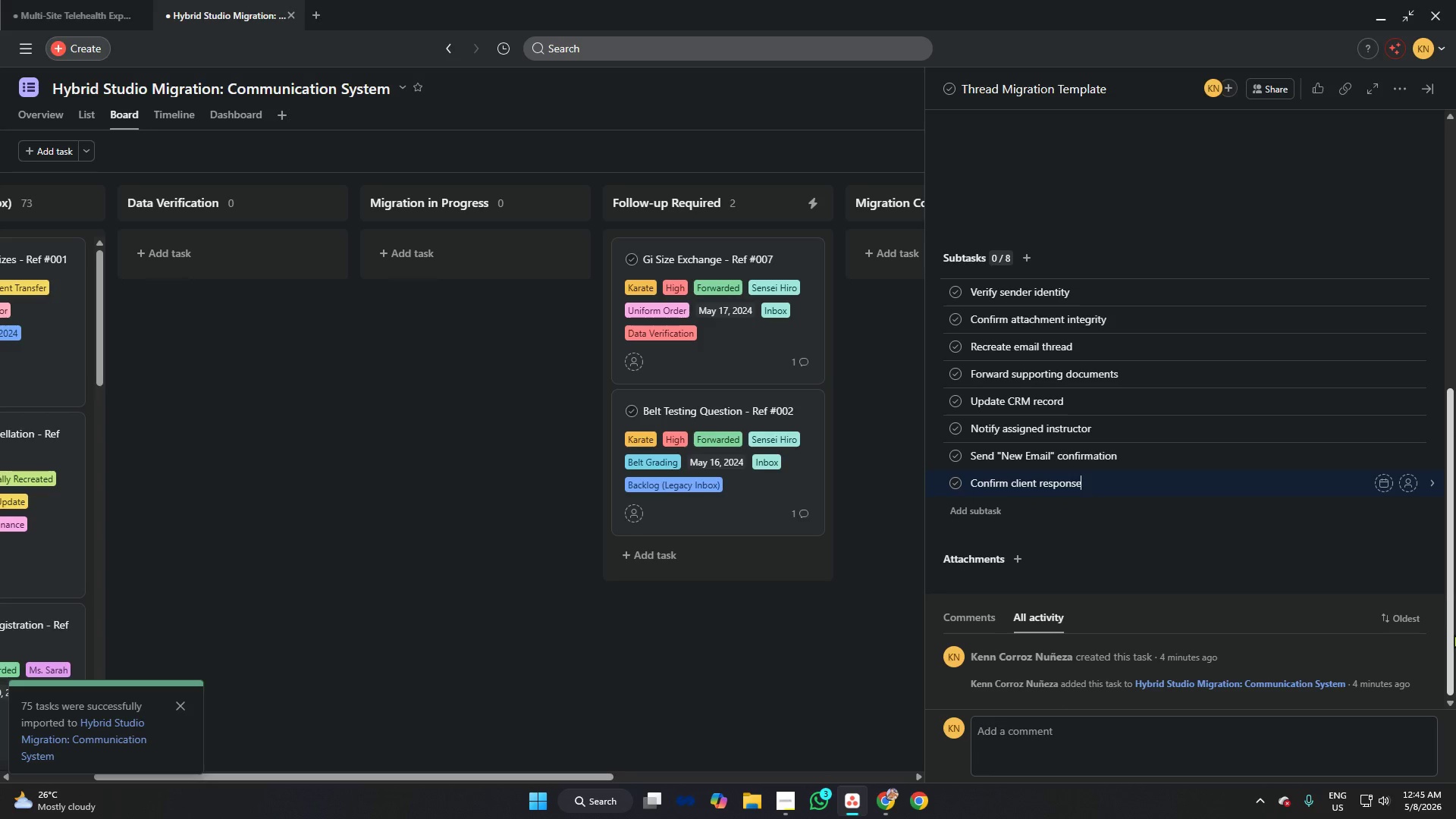 
key(Enter)
 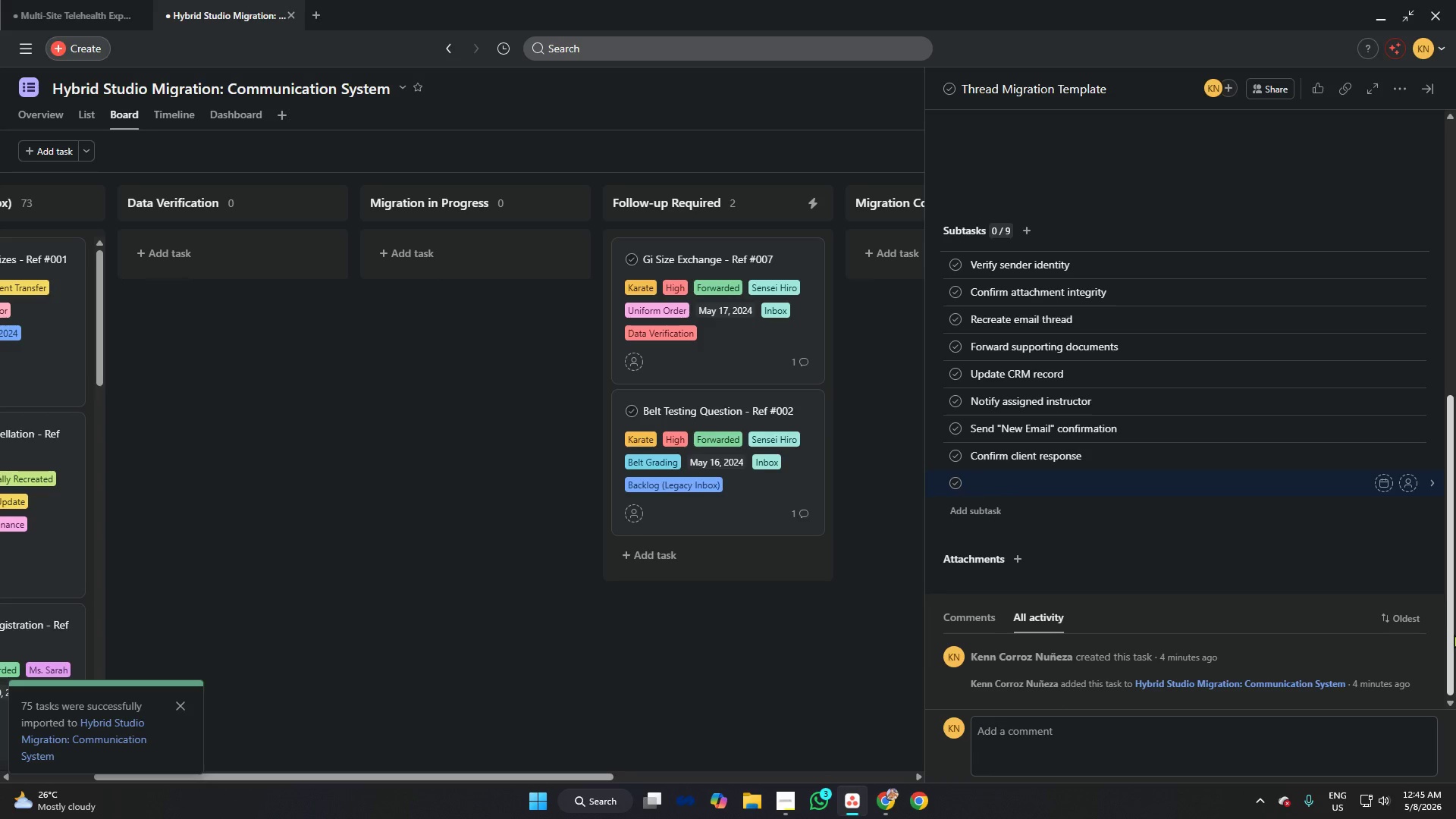 
type(Move task to Mi)
key(Backspace)
key(Backspace)
type("Migration compl)
key(Backspace)
key(Backspace)
key(Backspace)
key(Backspace)
key(Backspace)
type(Complt)
key(Backspace)
type(ete")
 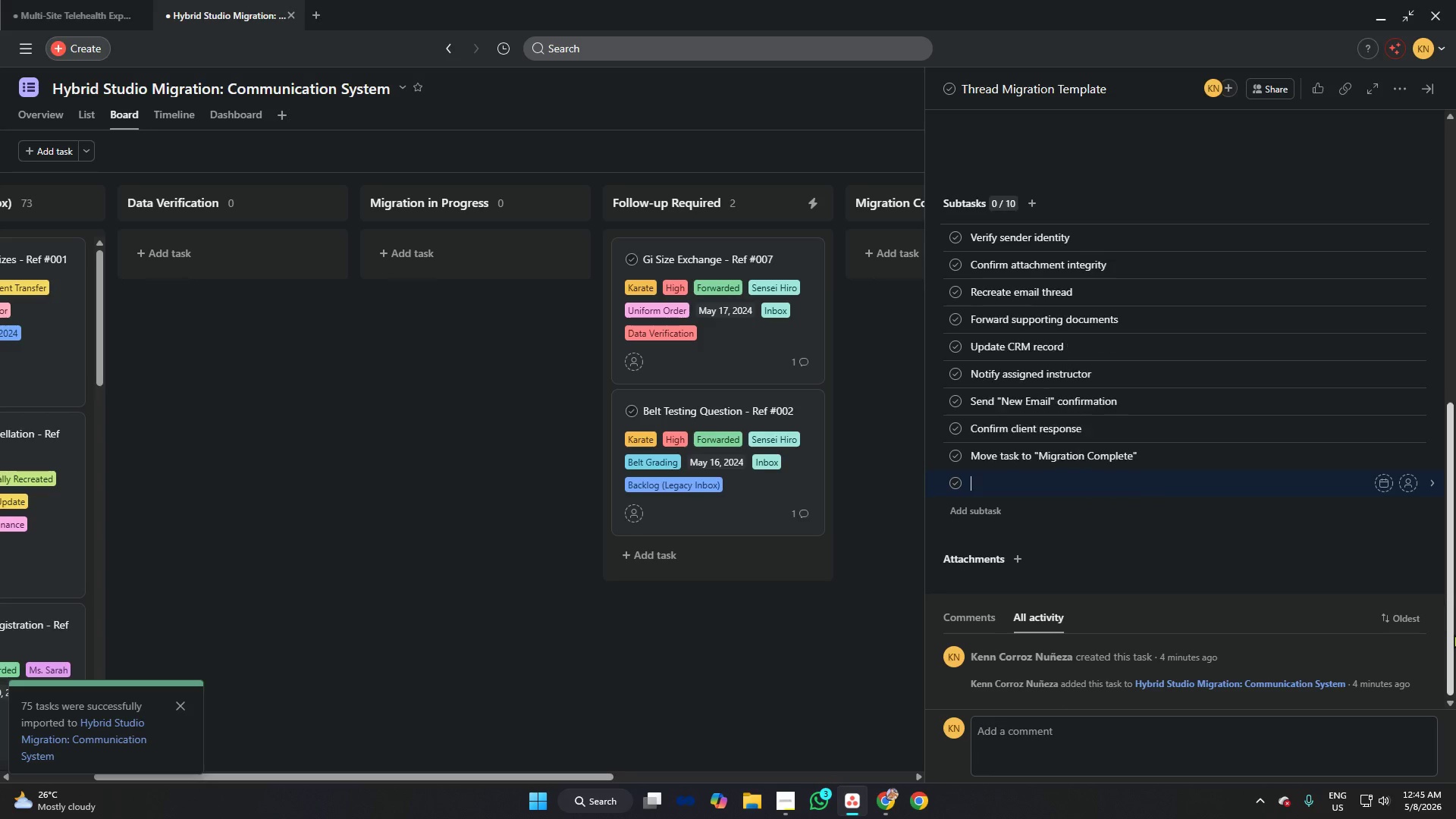 
 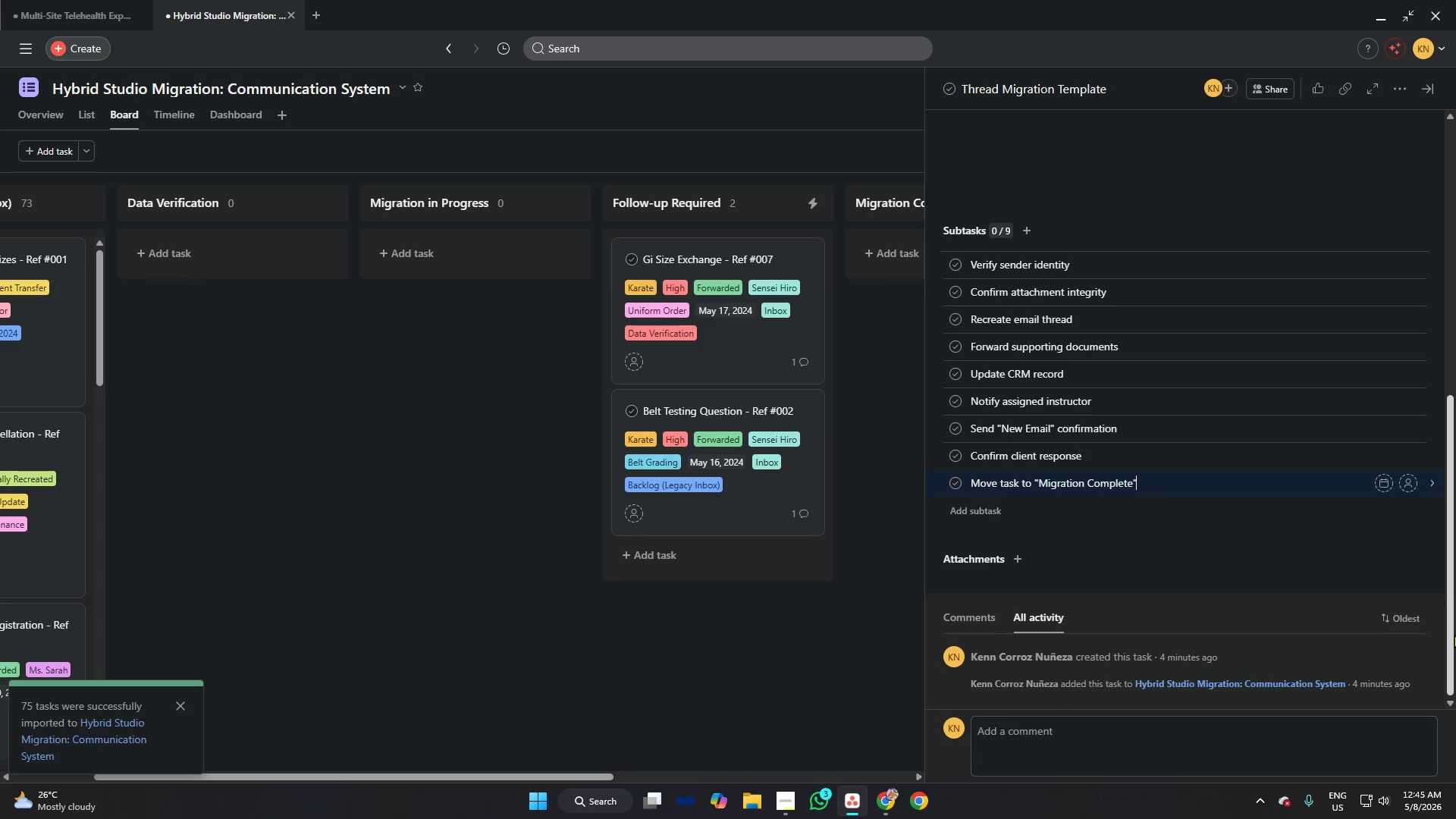 
key(Enter)
 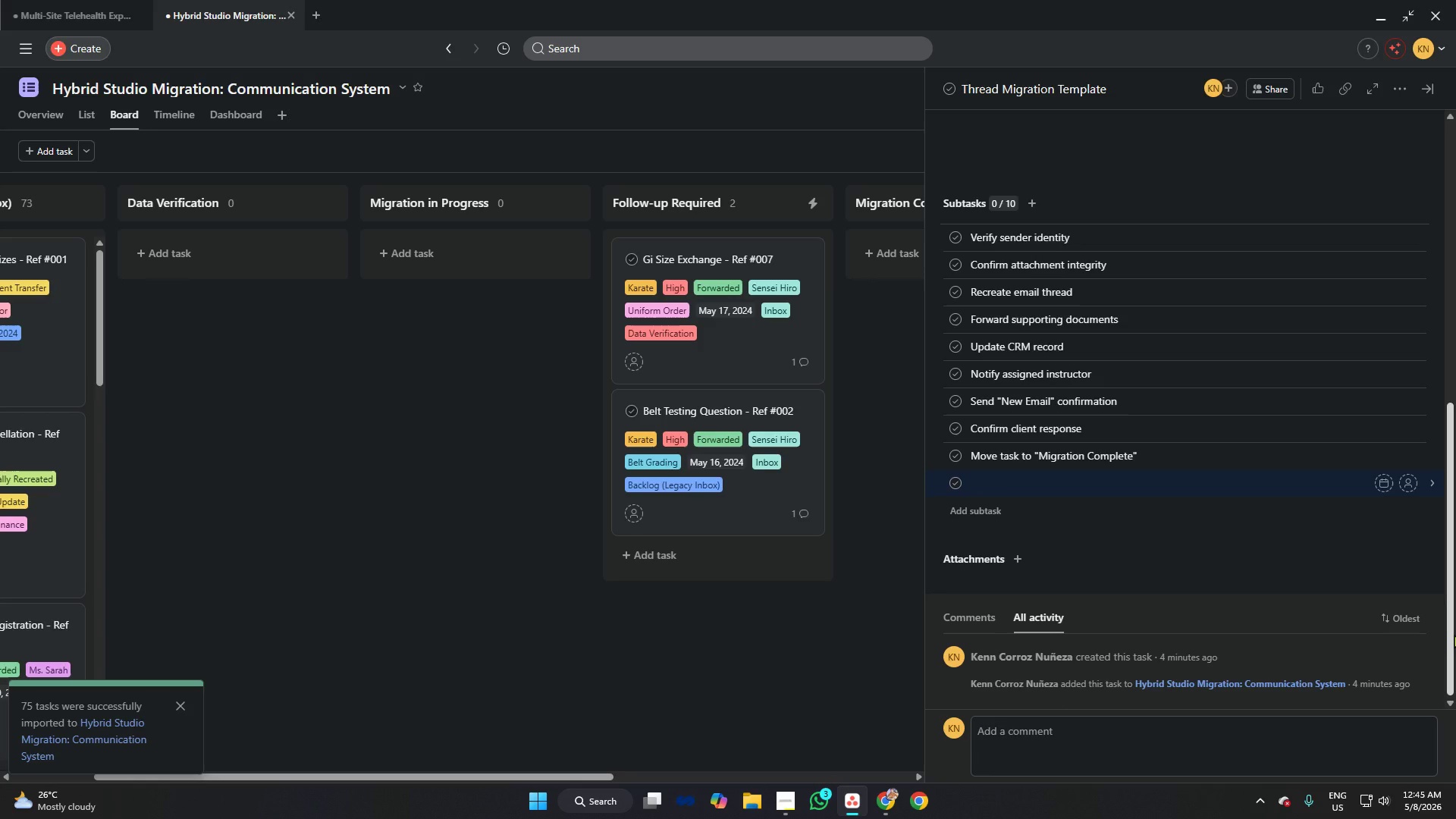 
type(Archive legacy thread)
 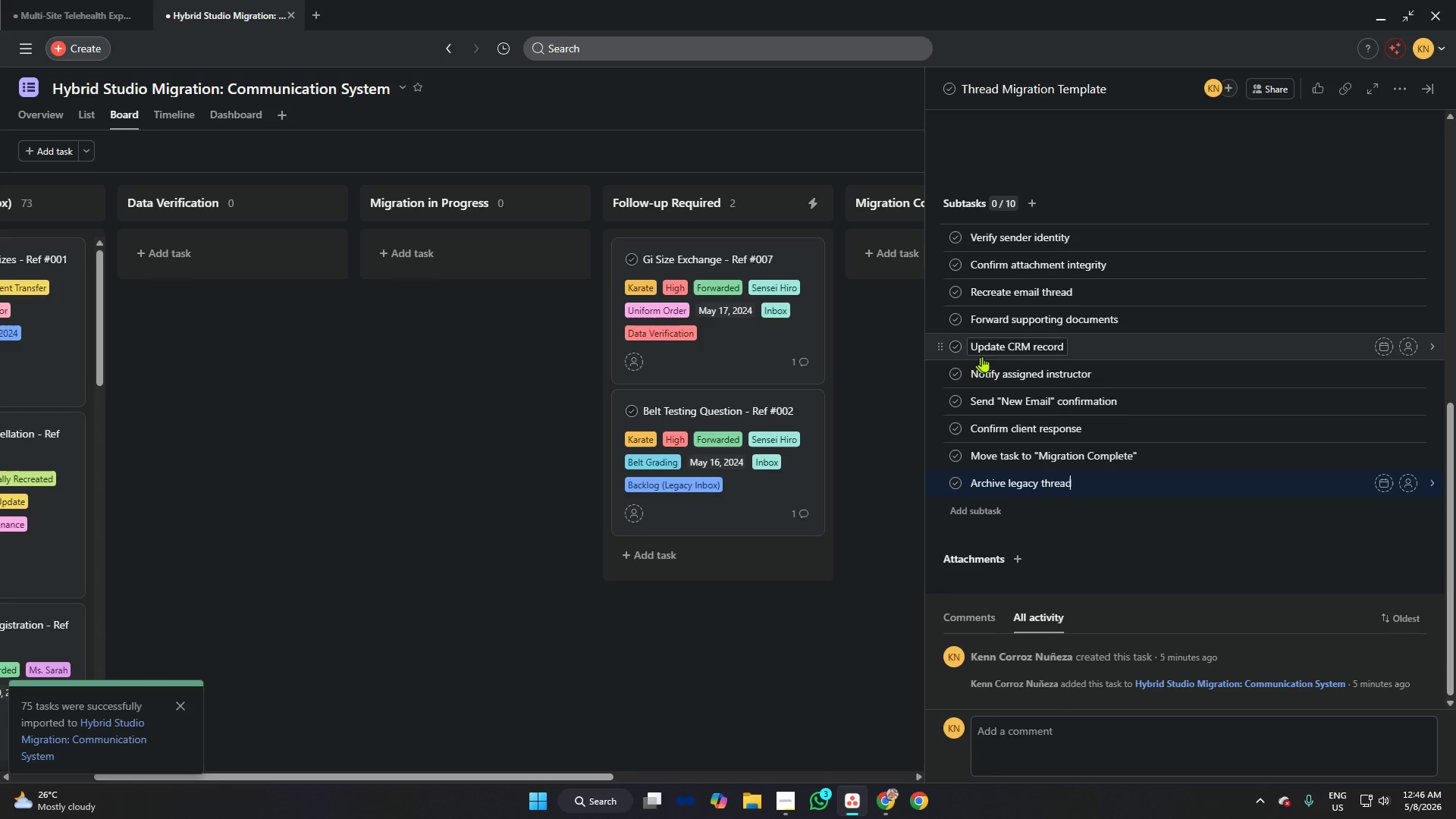 
left_click([902, 358])
 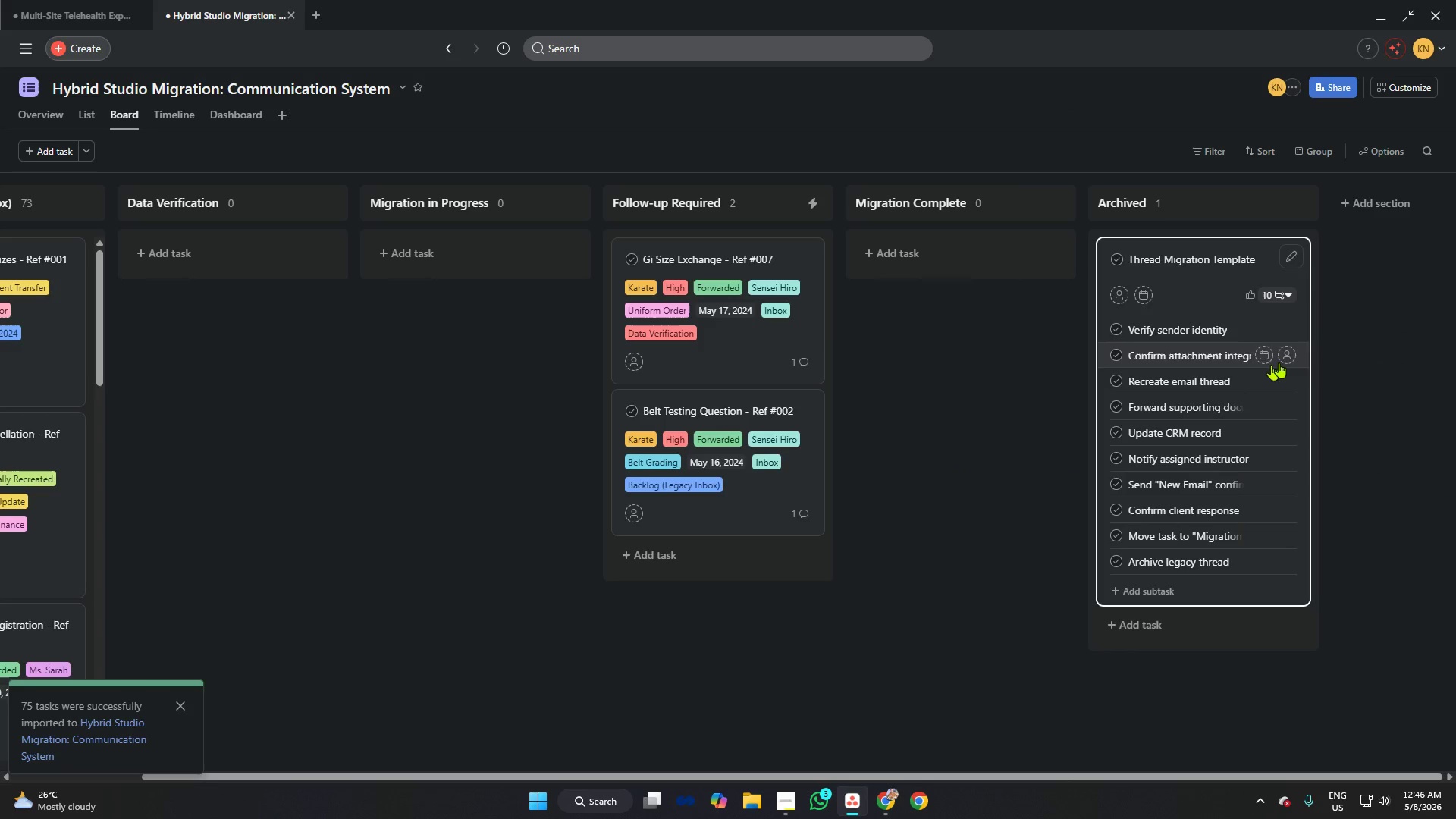 
left_click([1385, 297])
 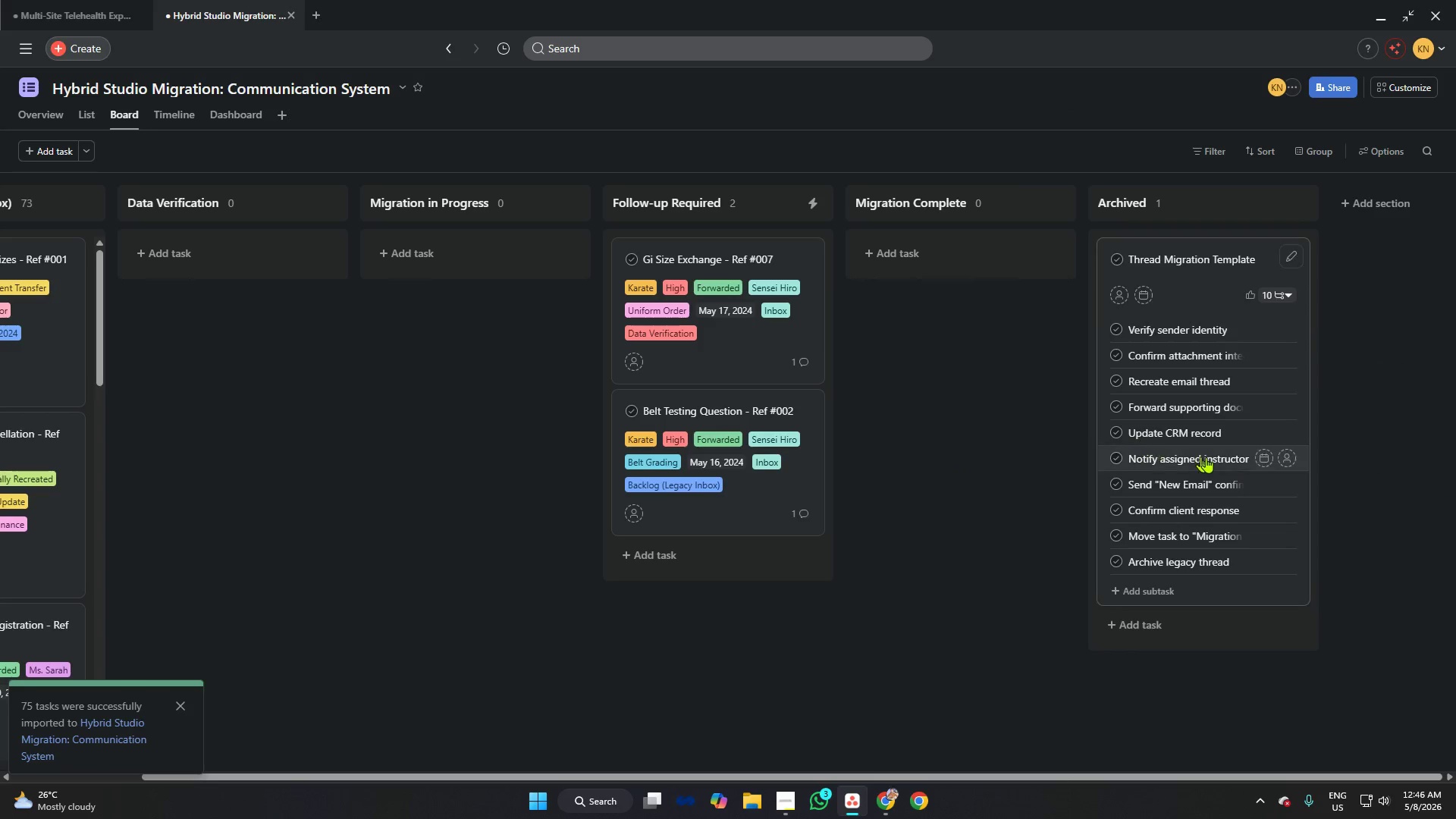 
left_click([1337, 377])
 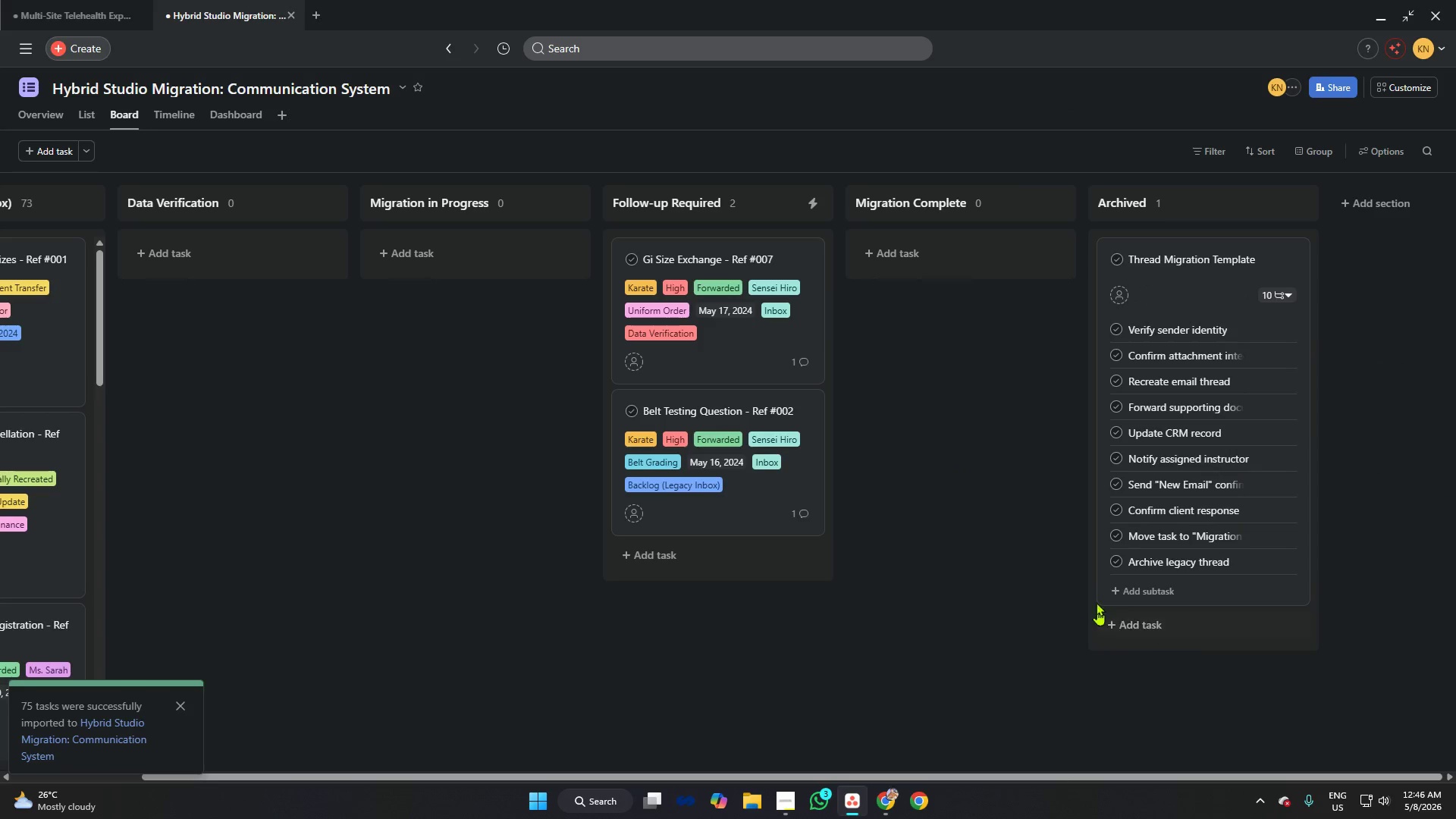 
left_click([1045, 412])
 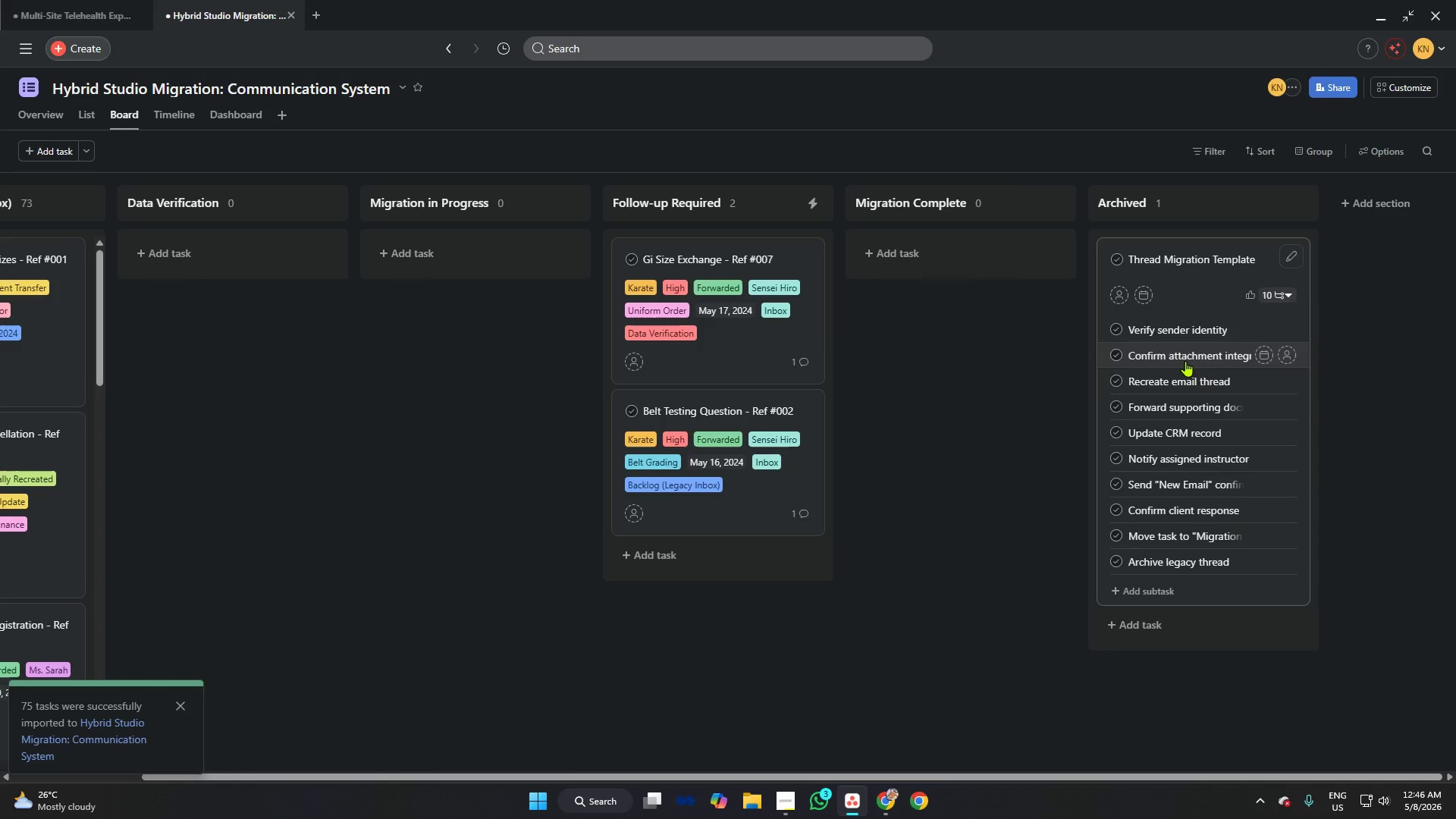 
scroll: coordinate [1200, 460], scroll_direction: none, amount: 0.0
 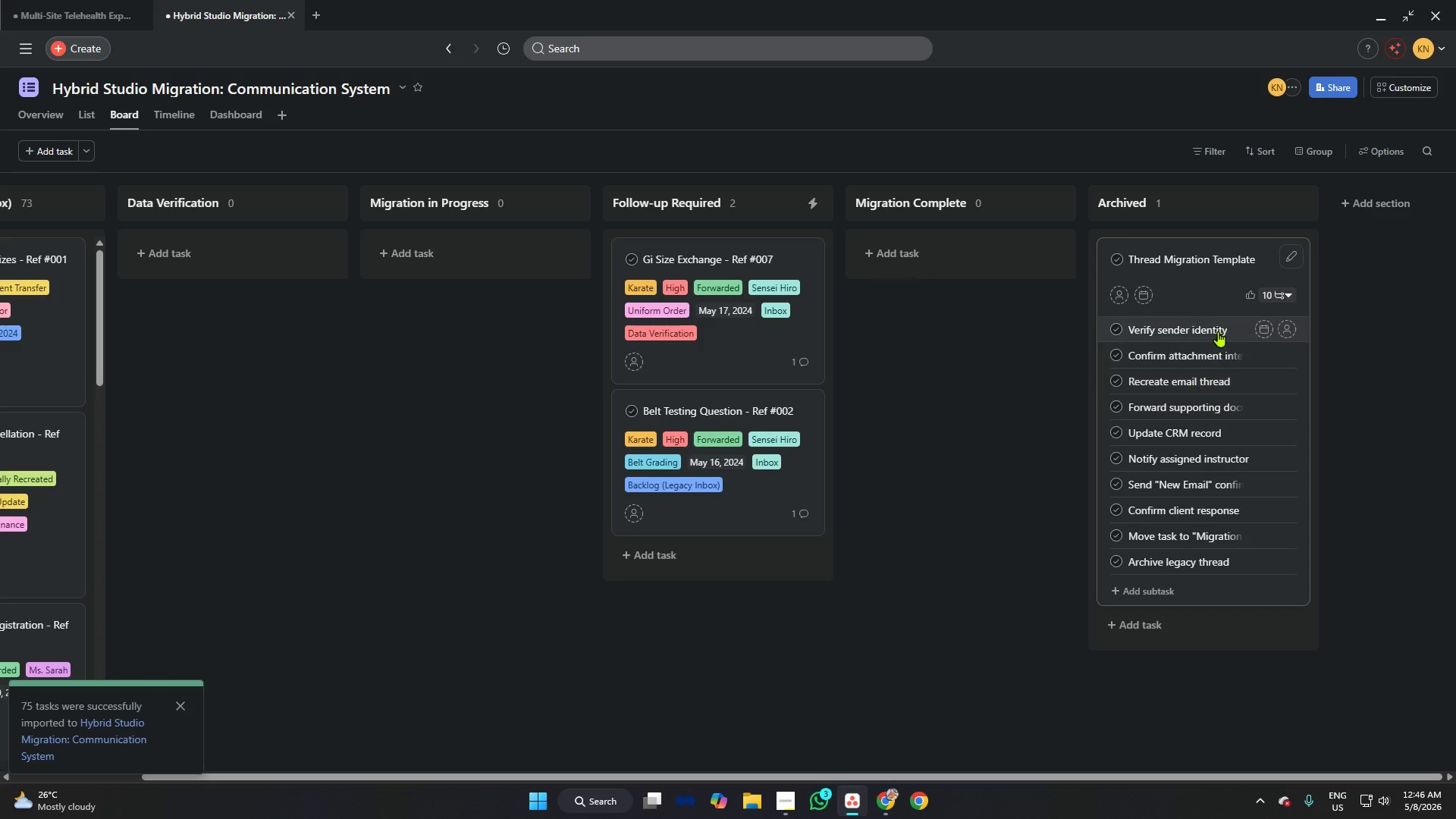 
left_click([1271, 289])
 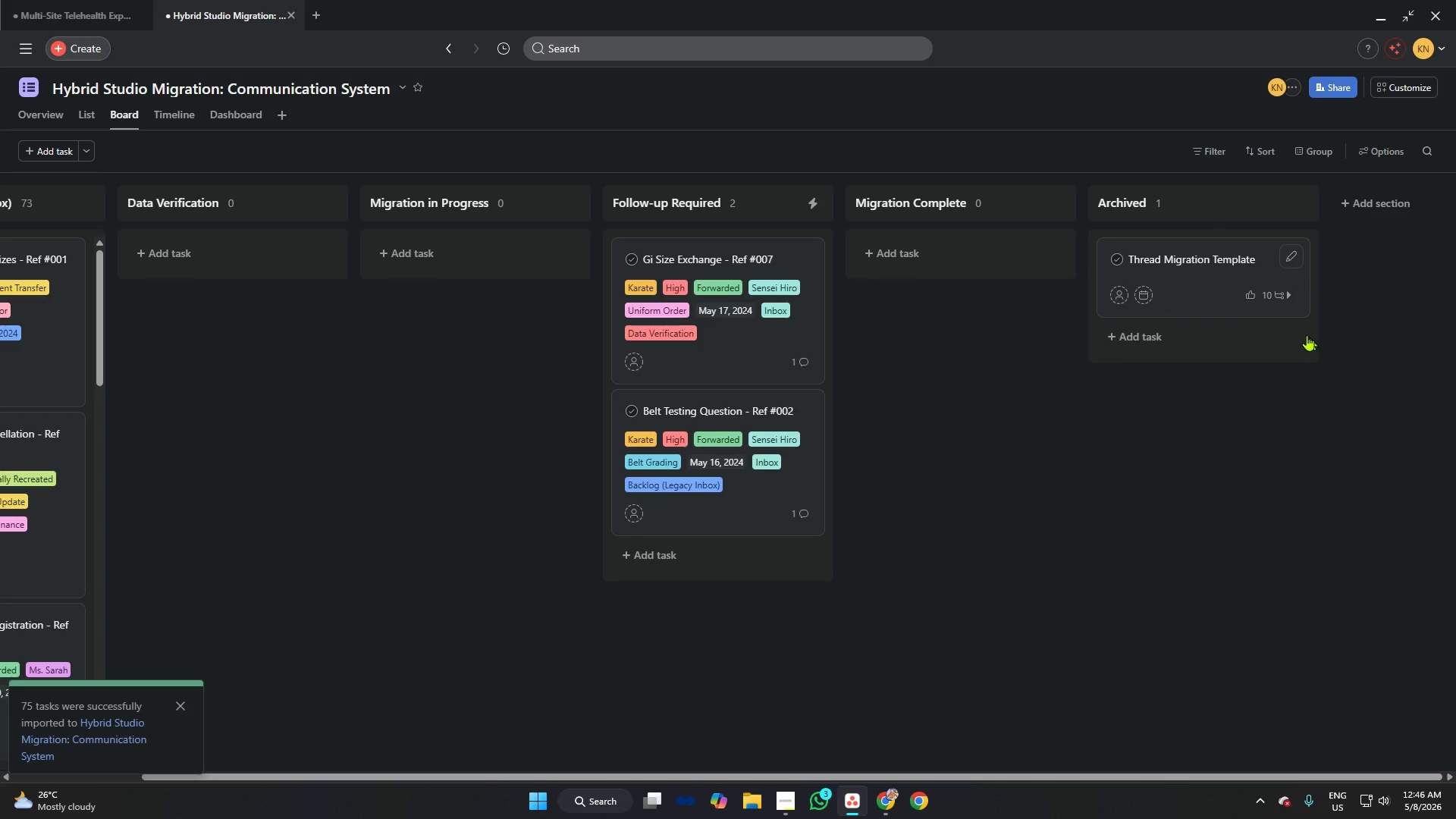 
left_click([1275, 290])
 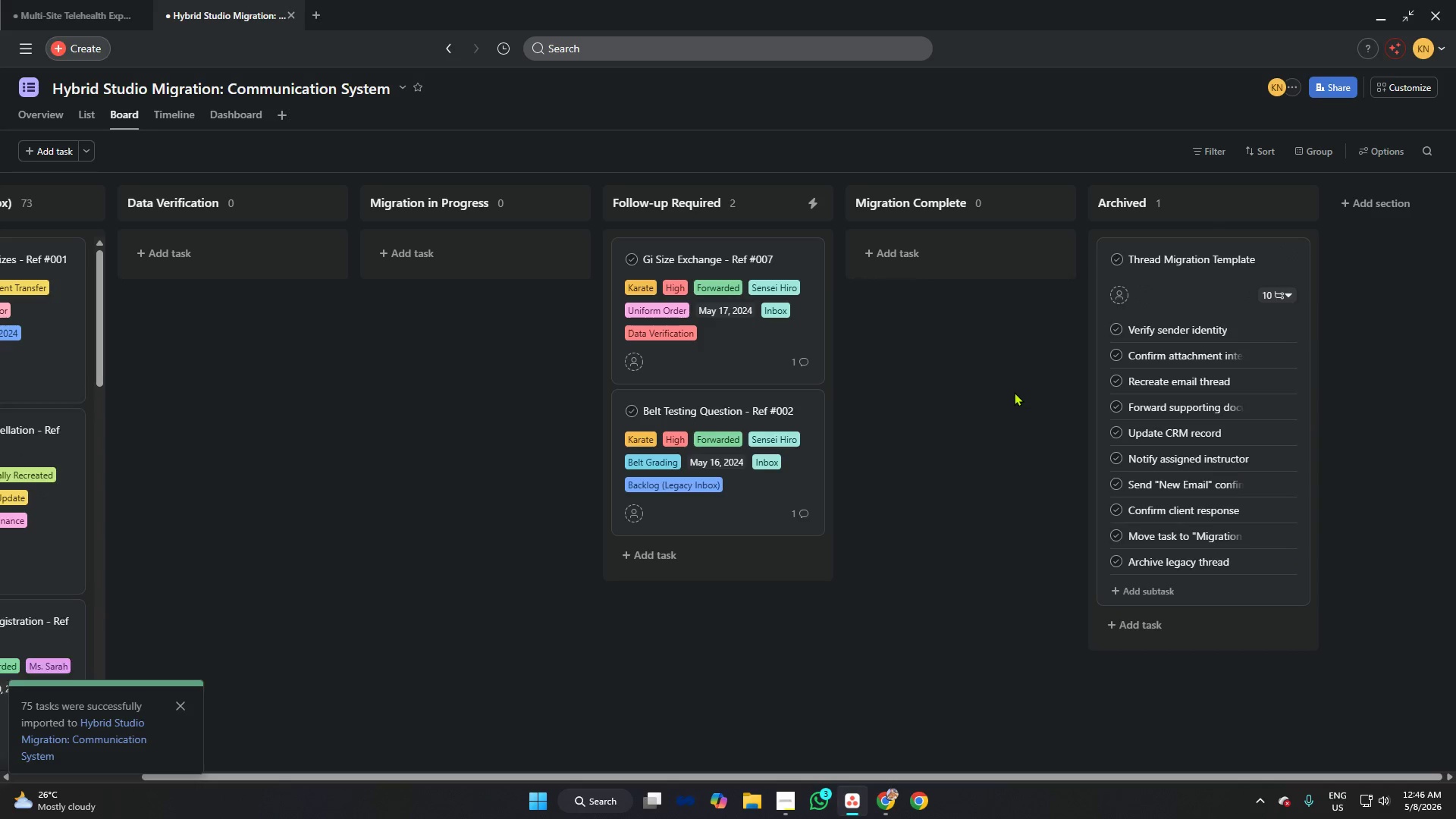 
key(Alt+AltLeft)
 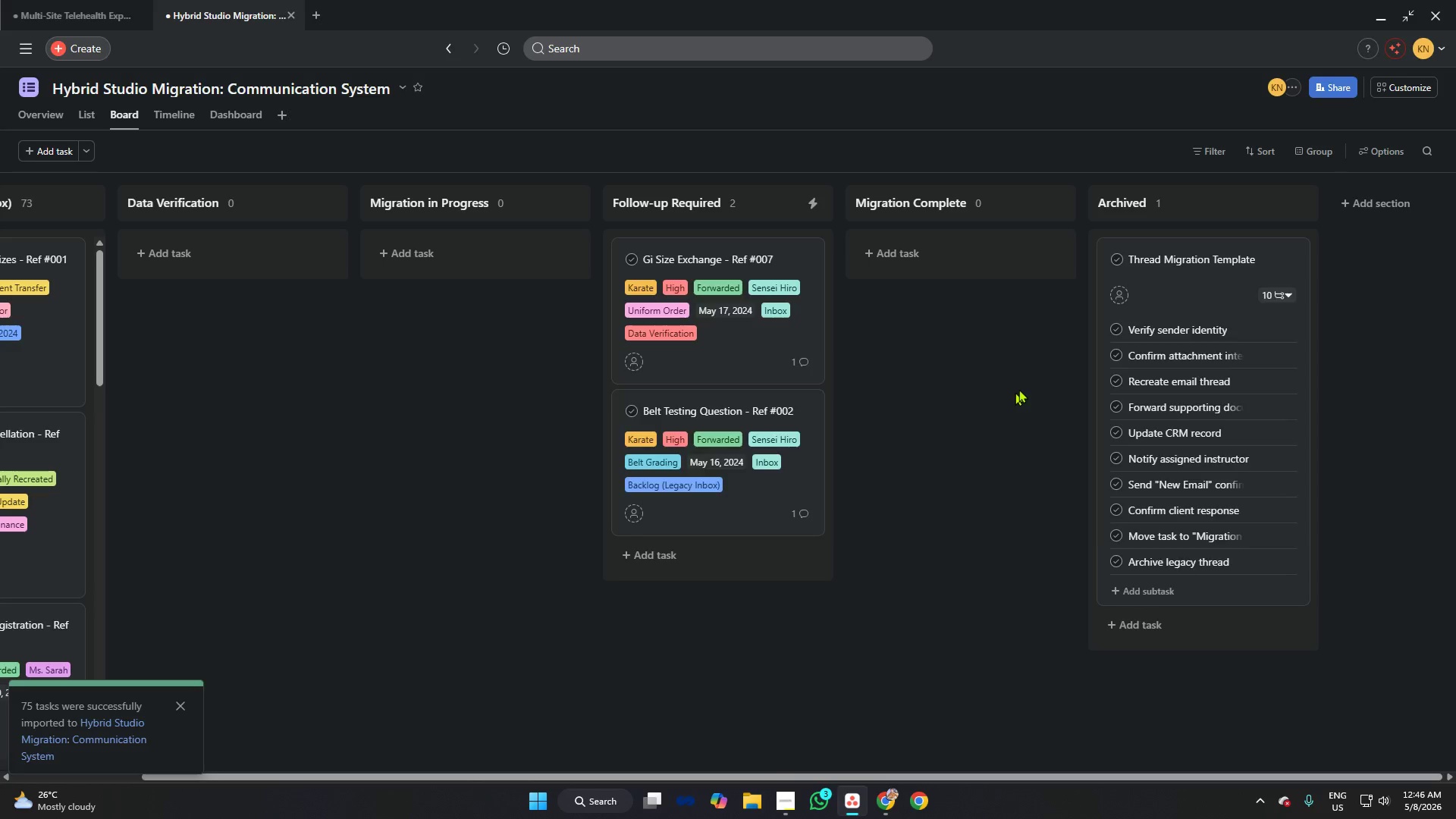 
key(Alt+Tab)